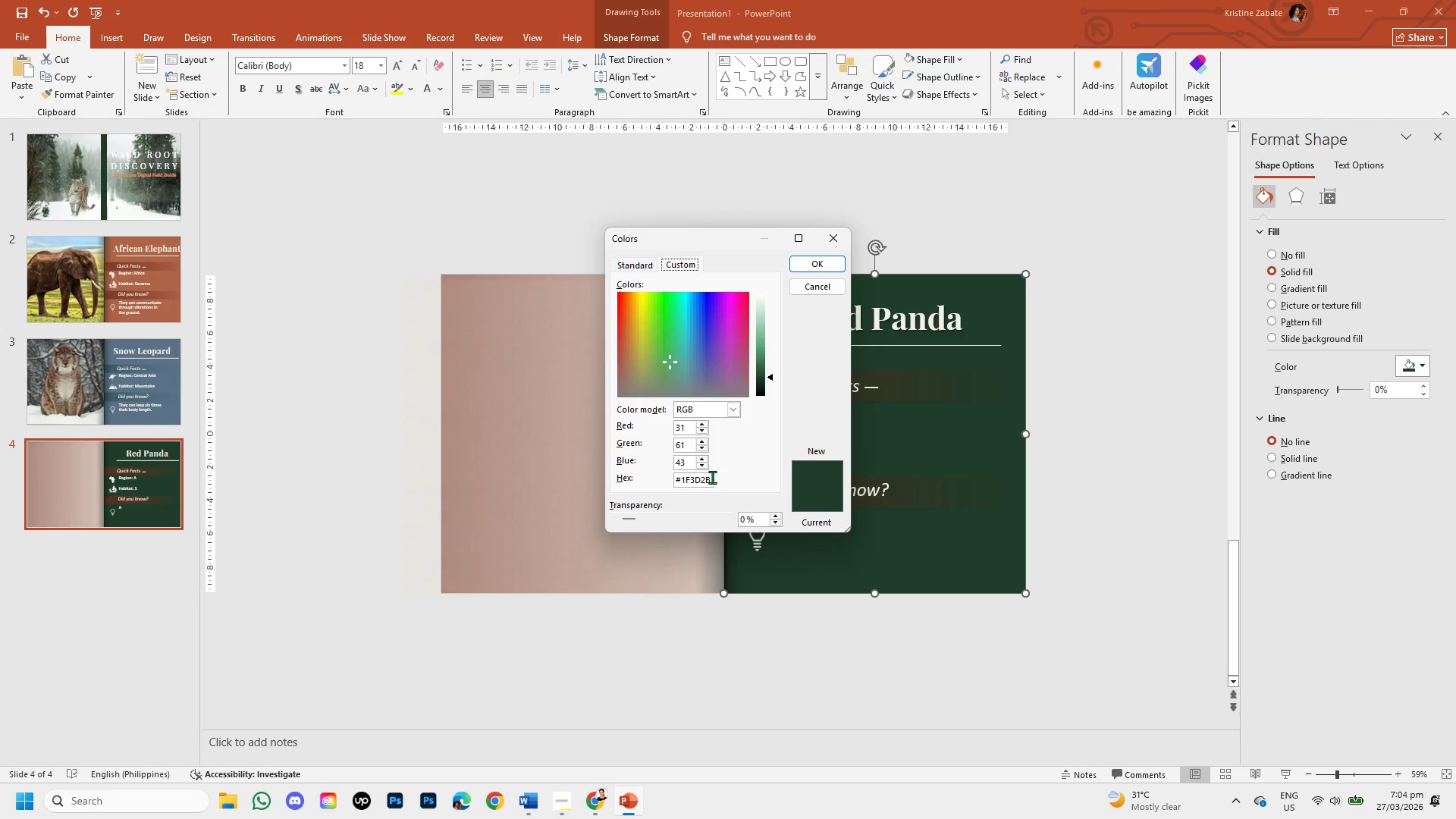 
left_click([711, 479])
 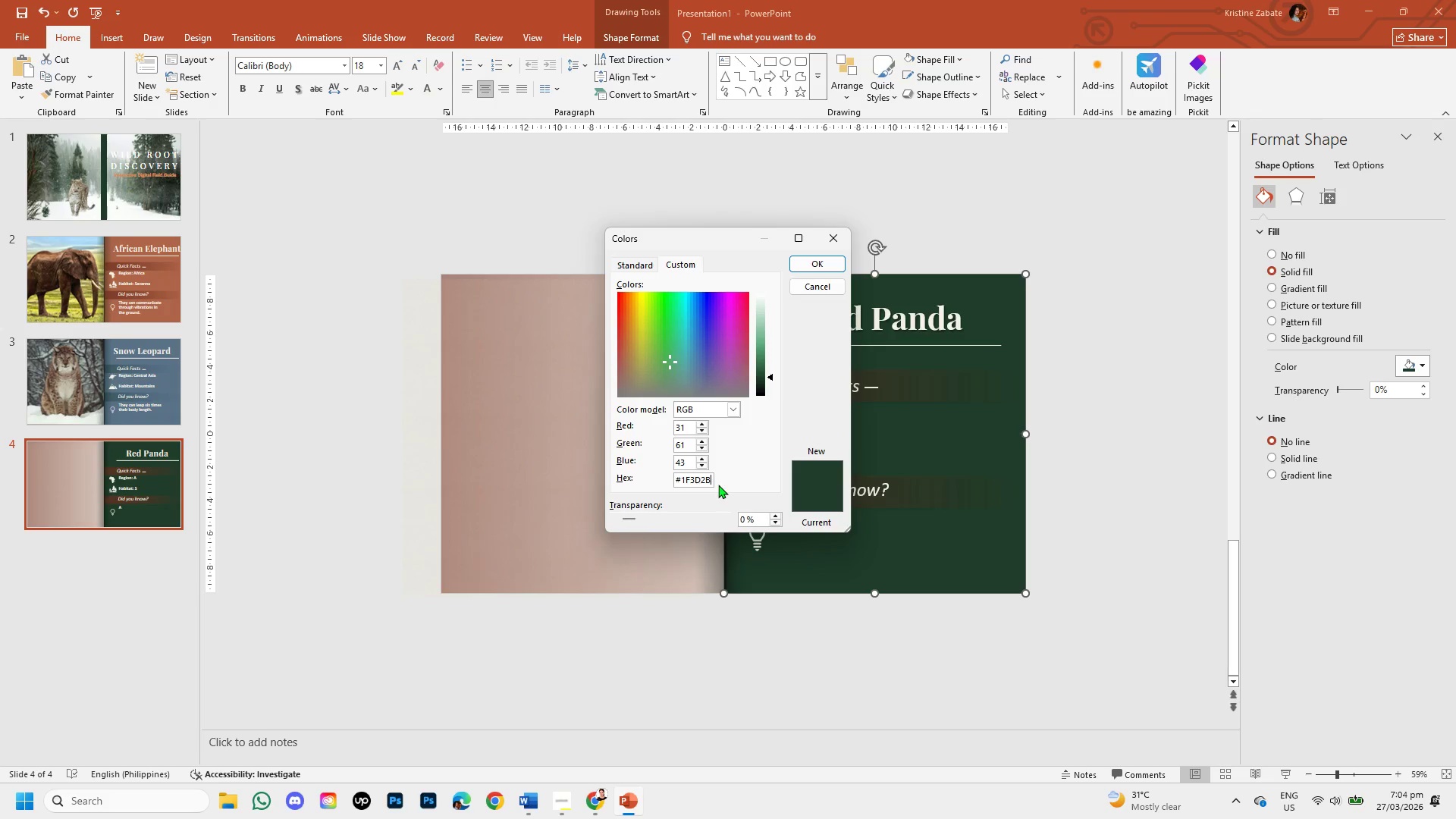 
key(Backspace)
 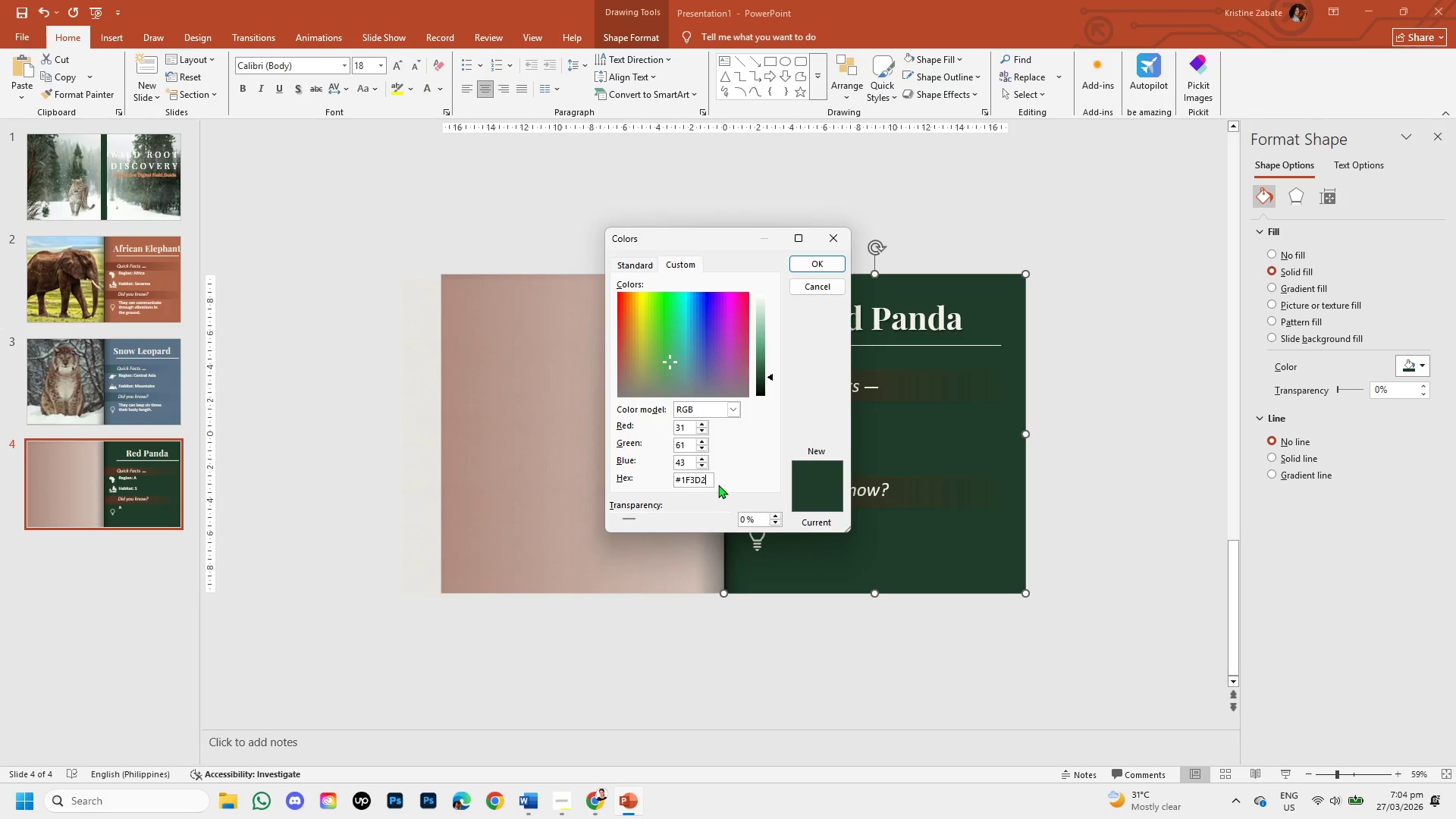 
key(Backspace)
 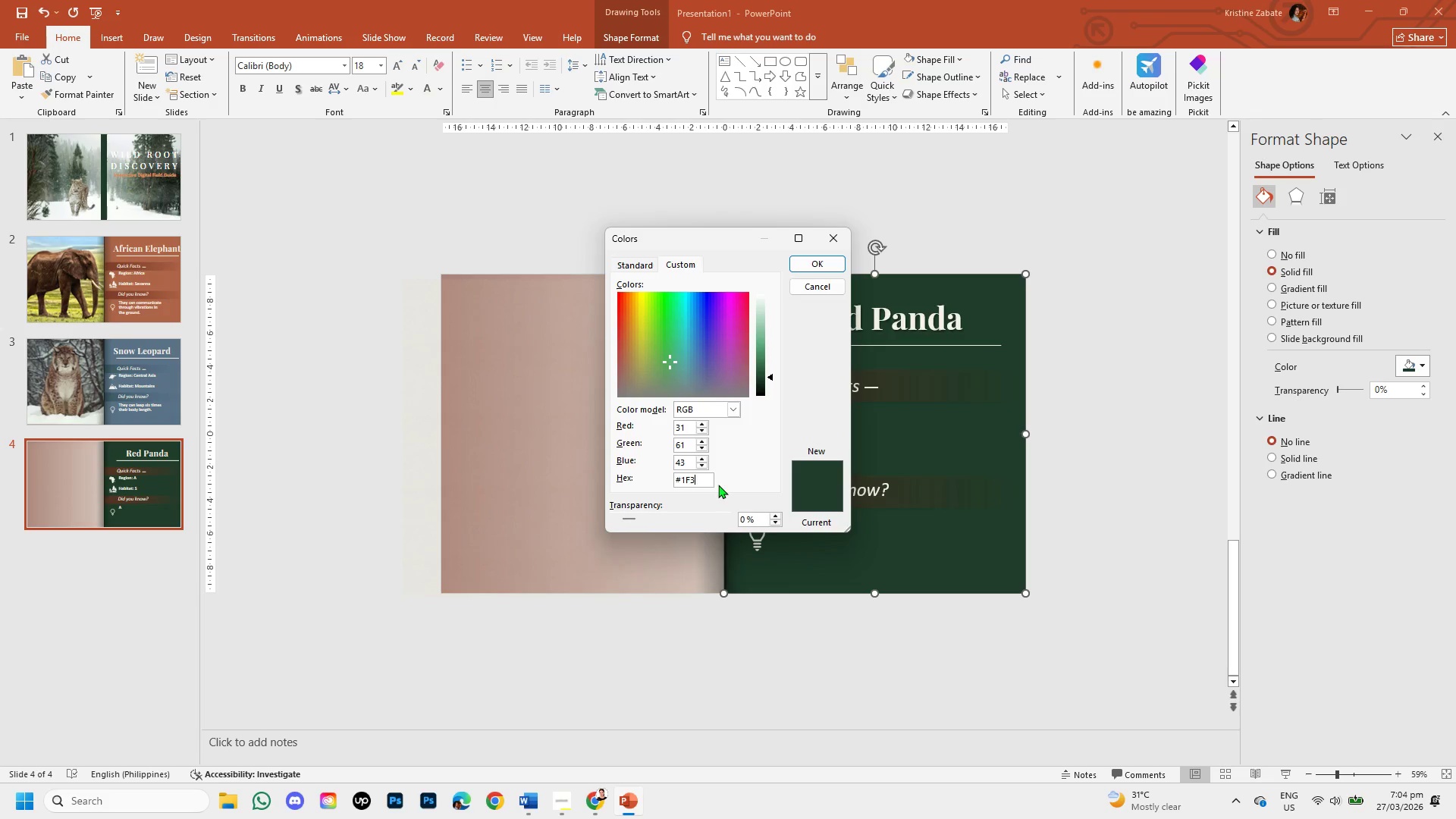 
key(Backspace)
 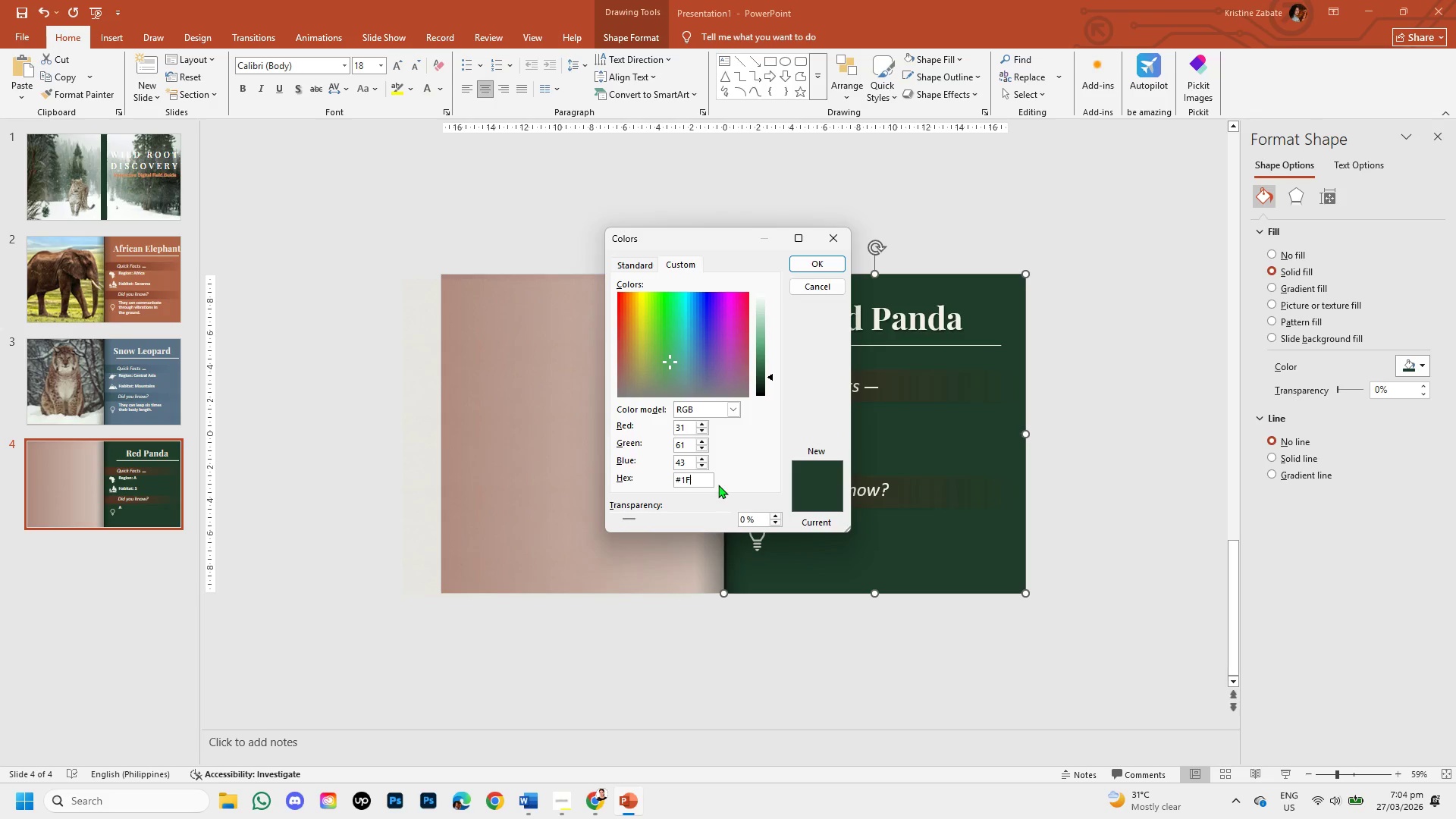 
key(Backspace)
 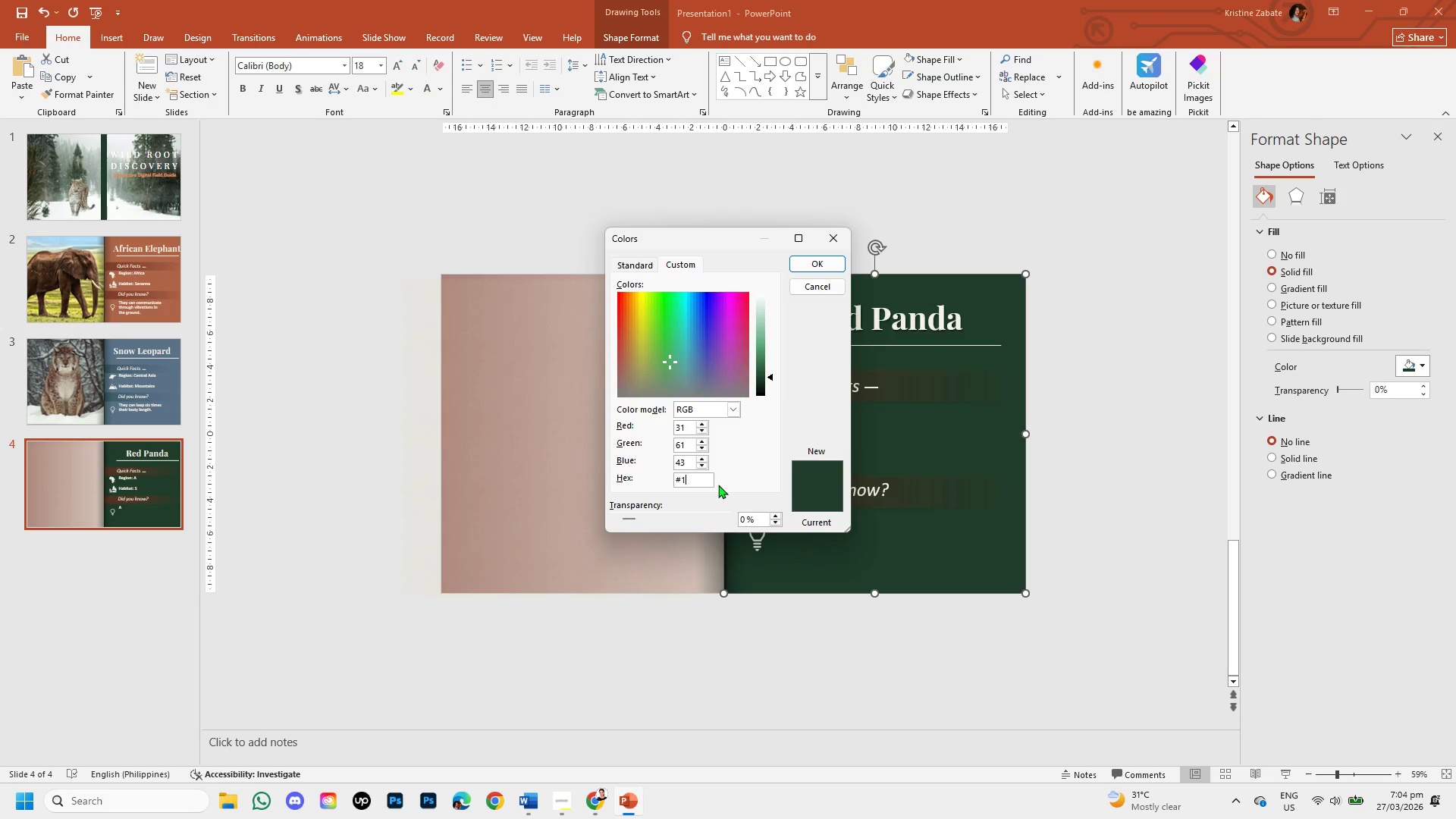 
key(Backspace)
 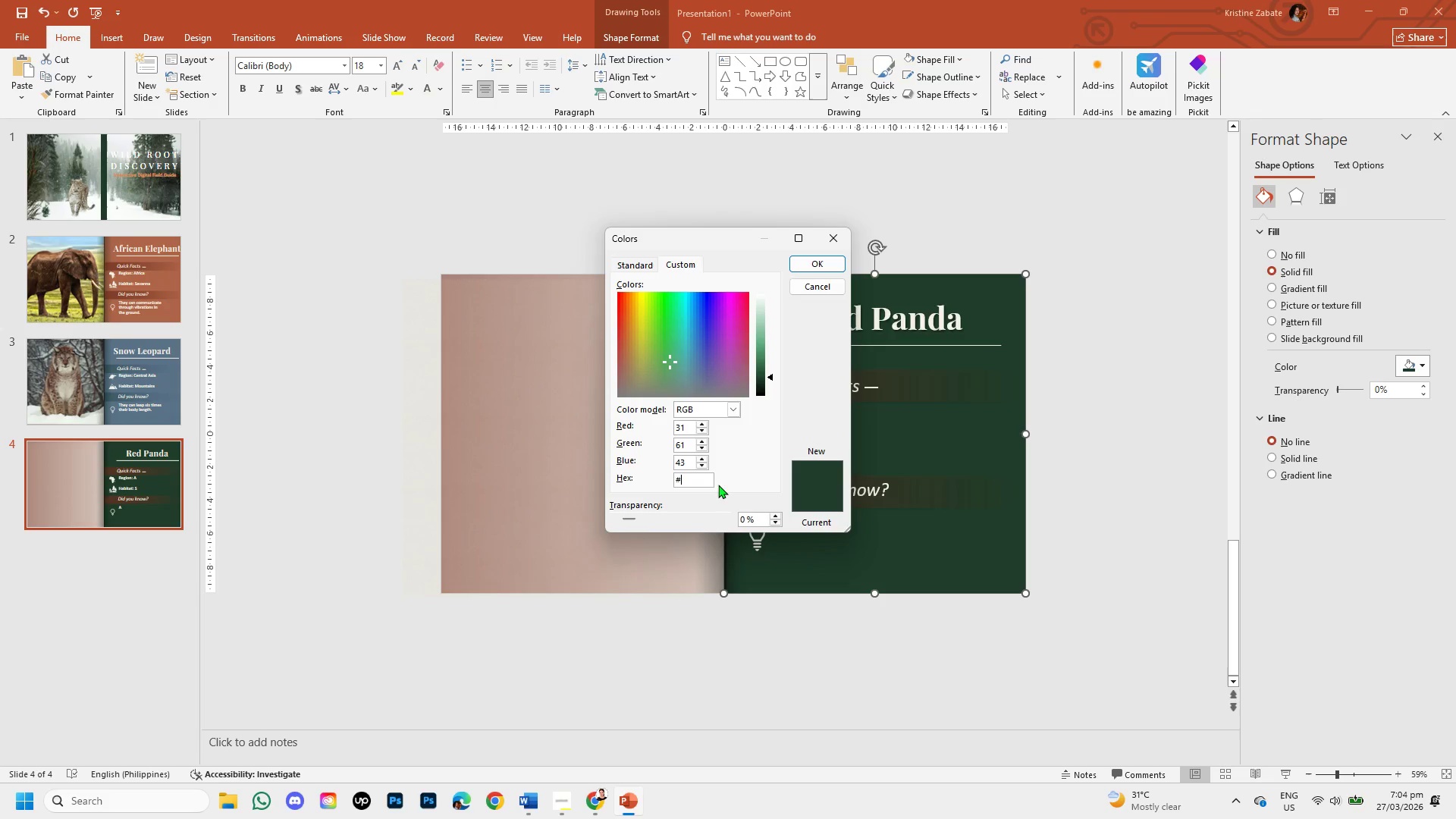 
key(Backspace)
 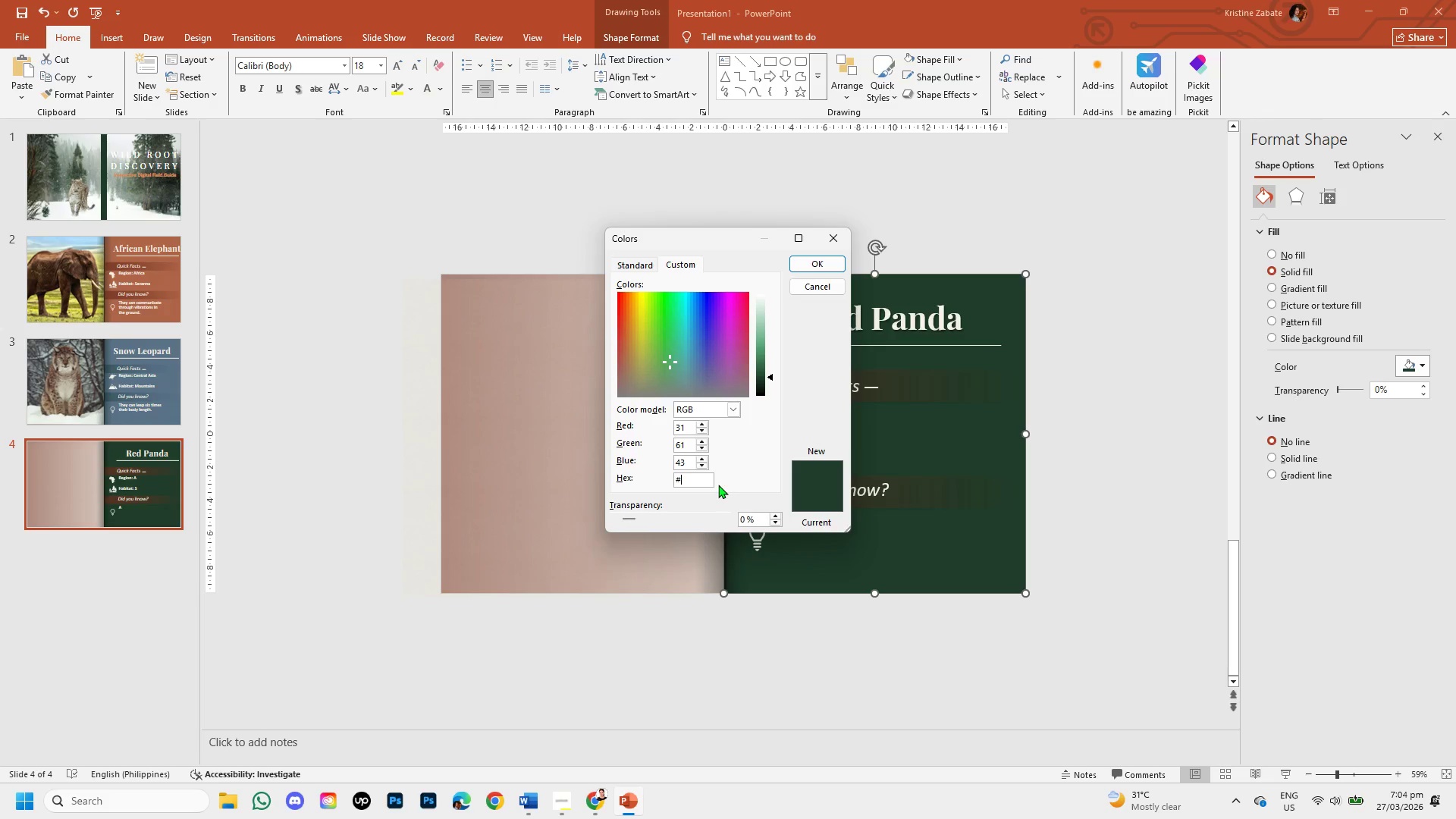 
wait(12.2)
 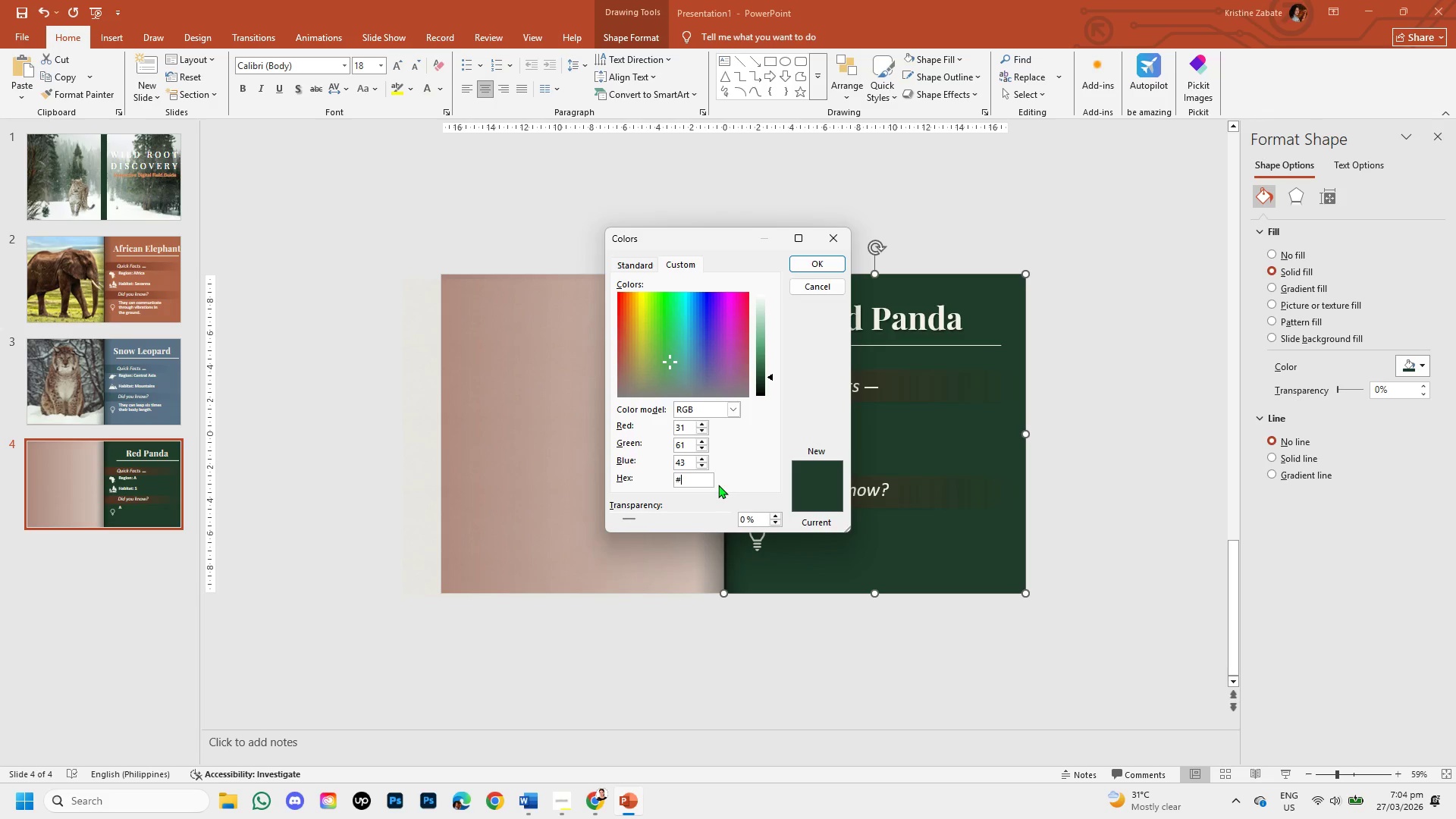 
type(3B)
 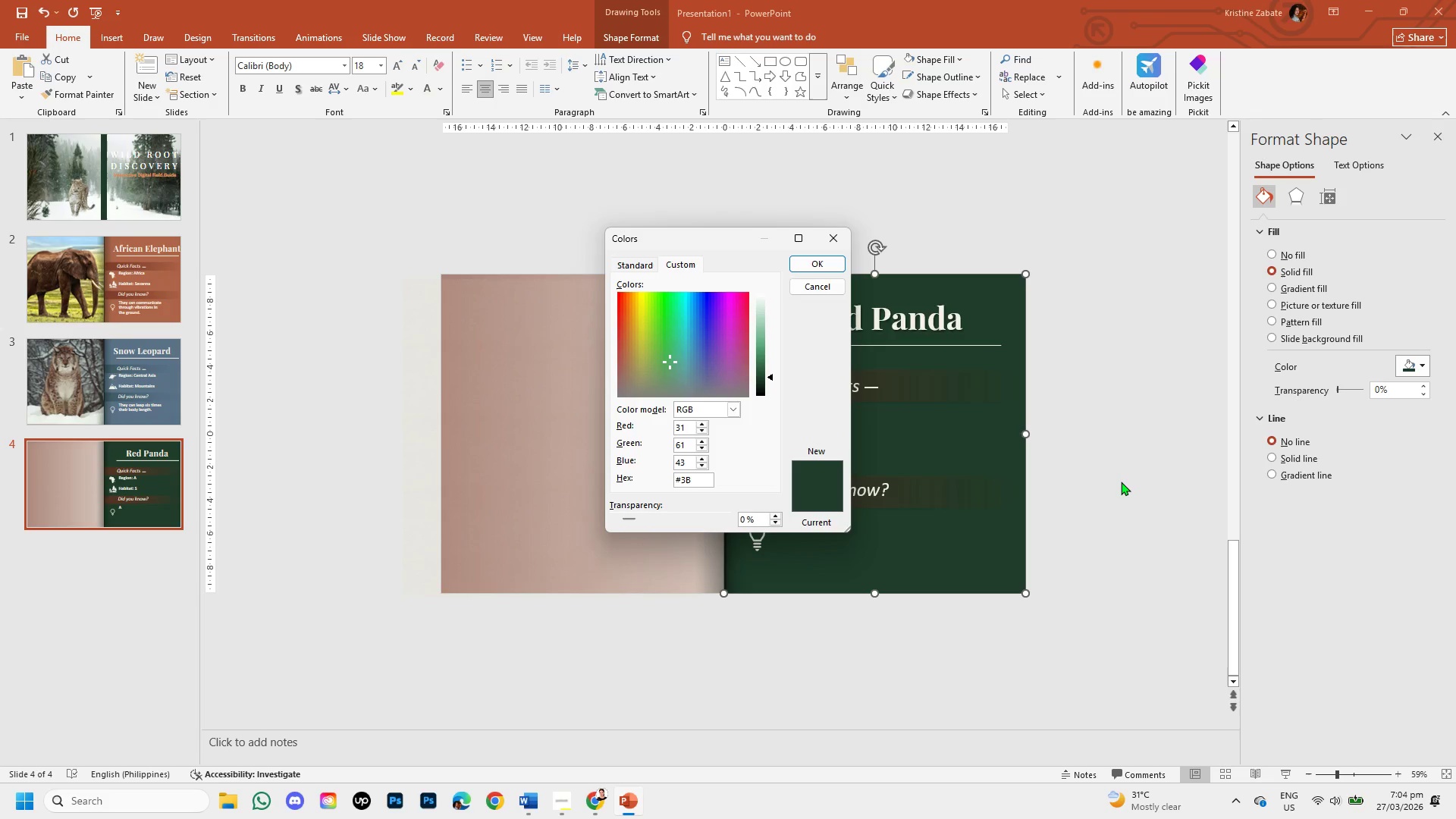 
type(5323)
 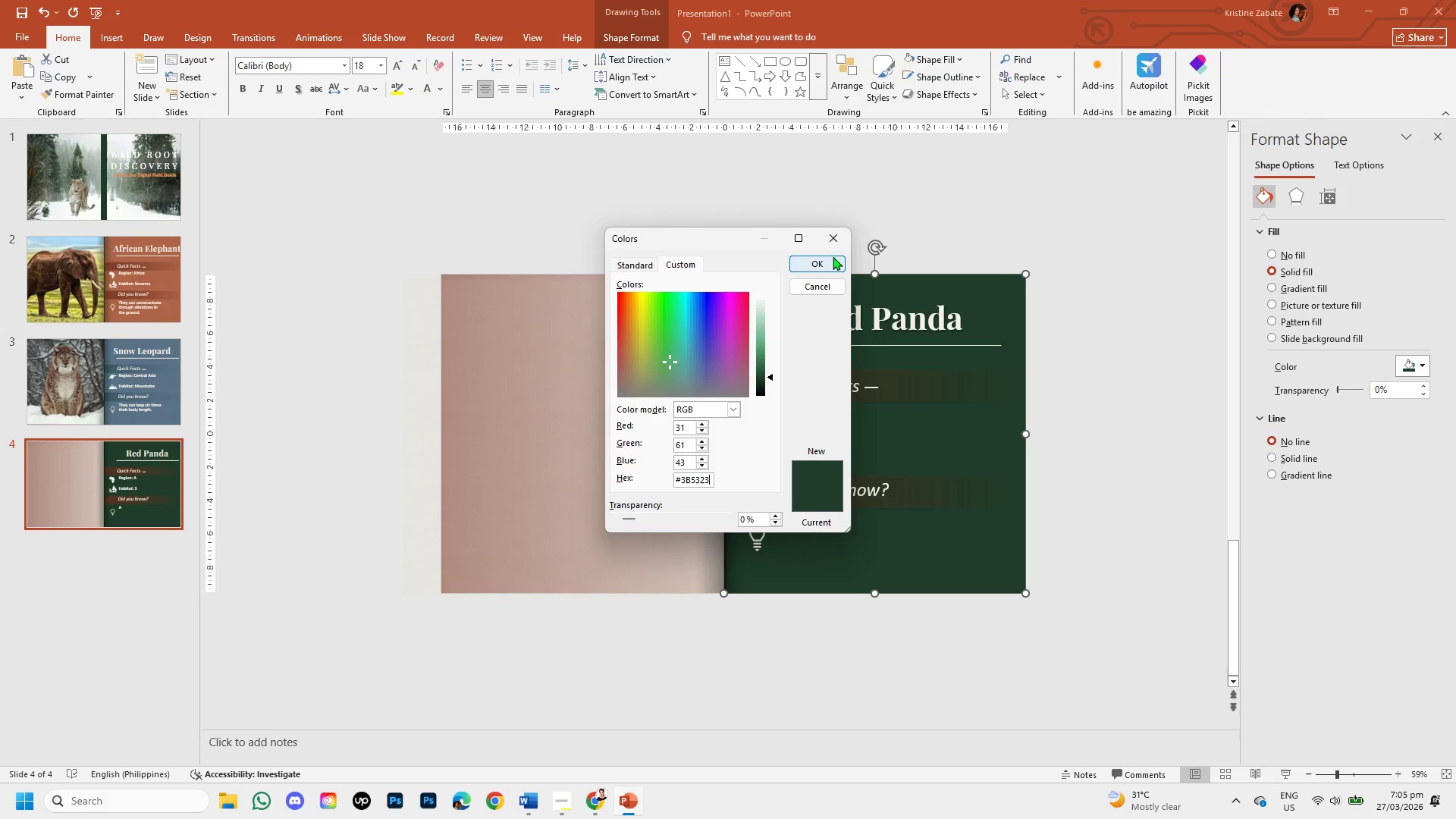 
left_click([822, 256])
 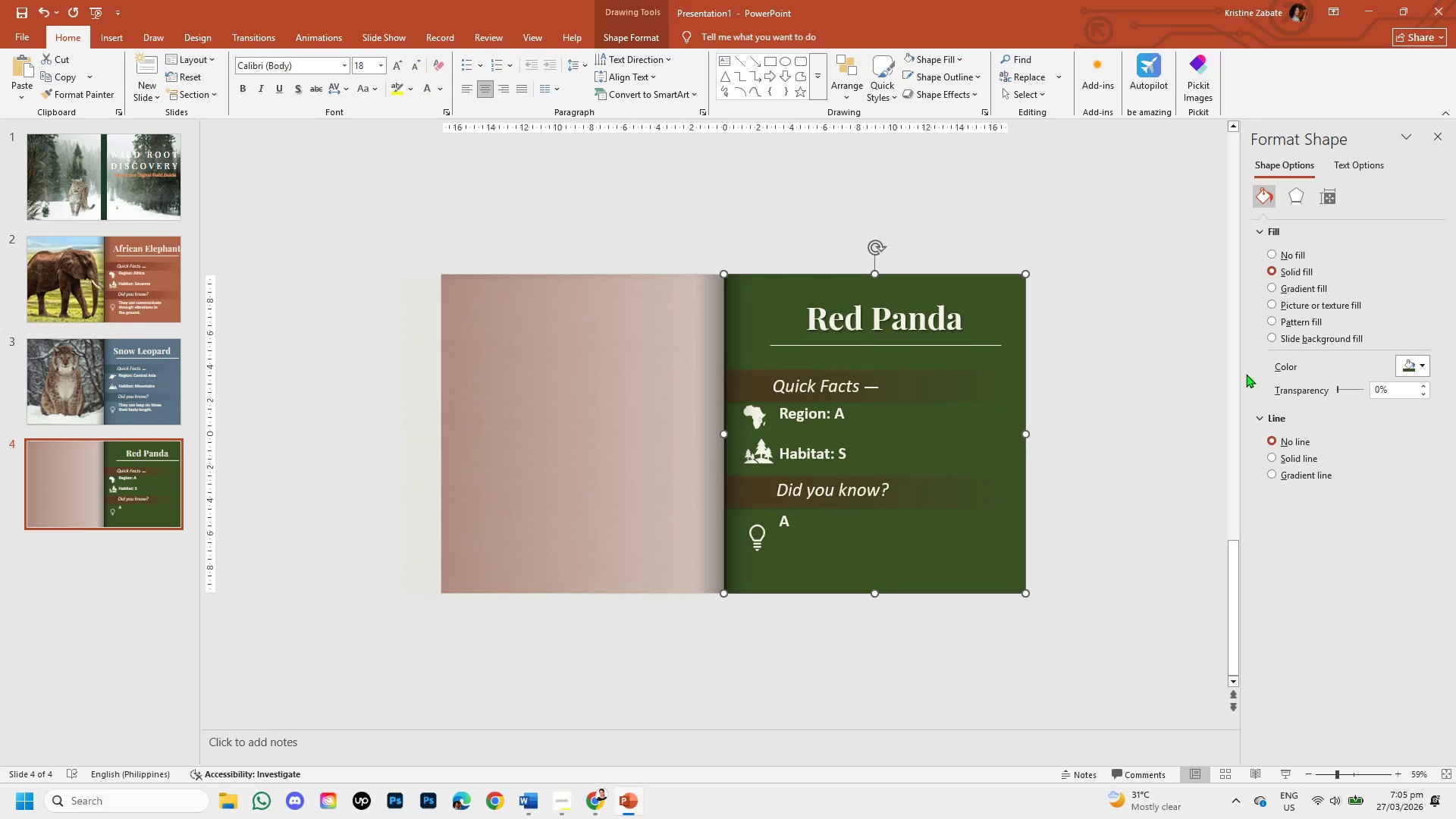 
wait(32.11)
 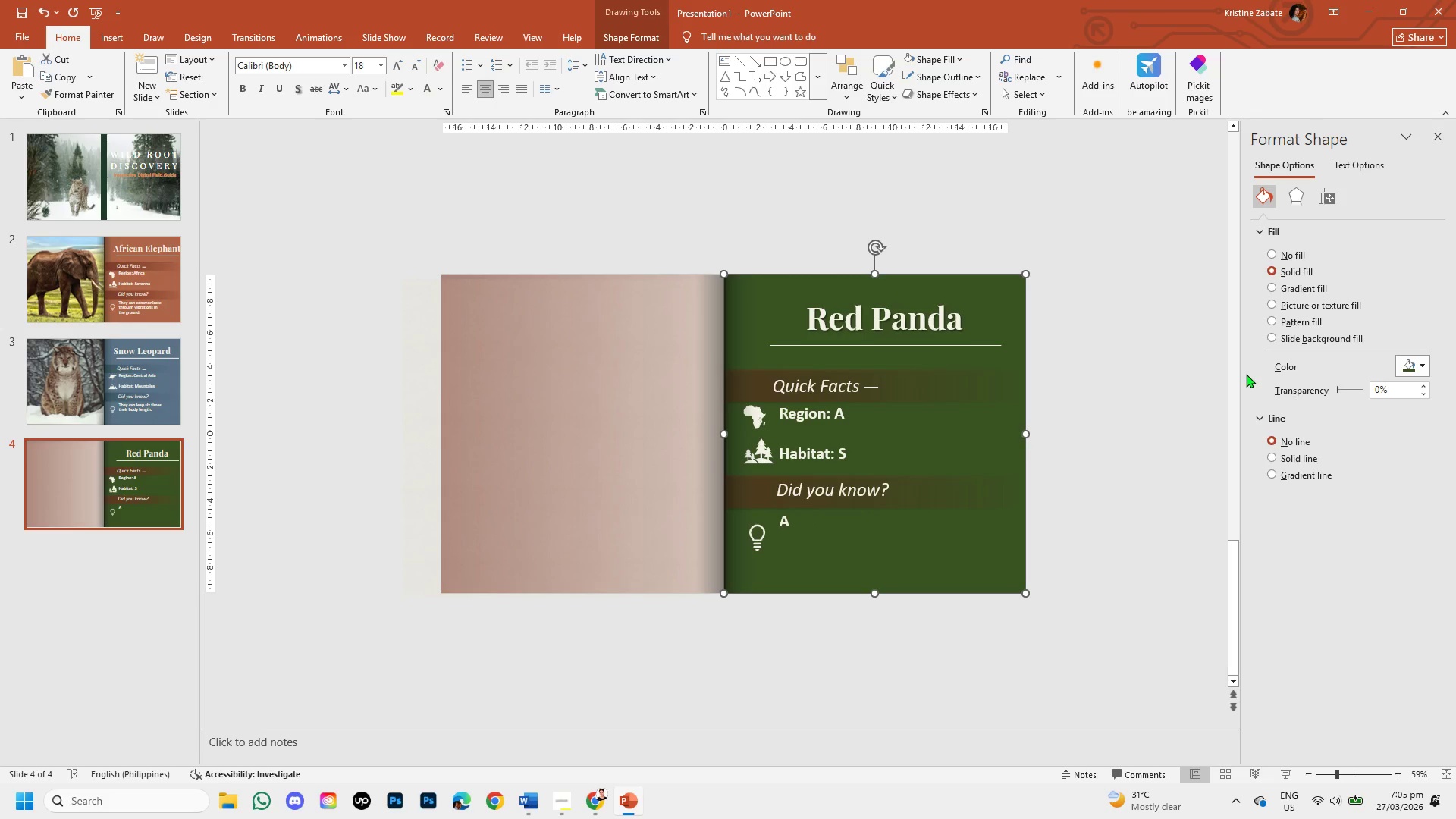 
left_click([1421, 368])
 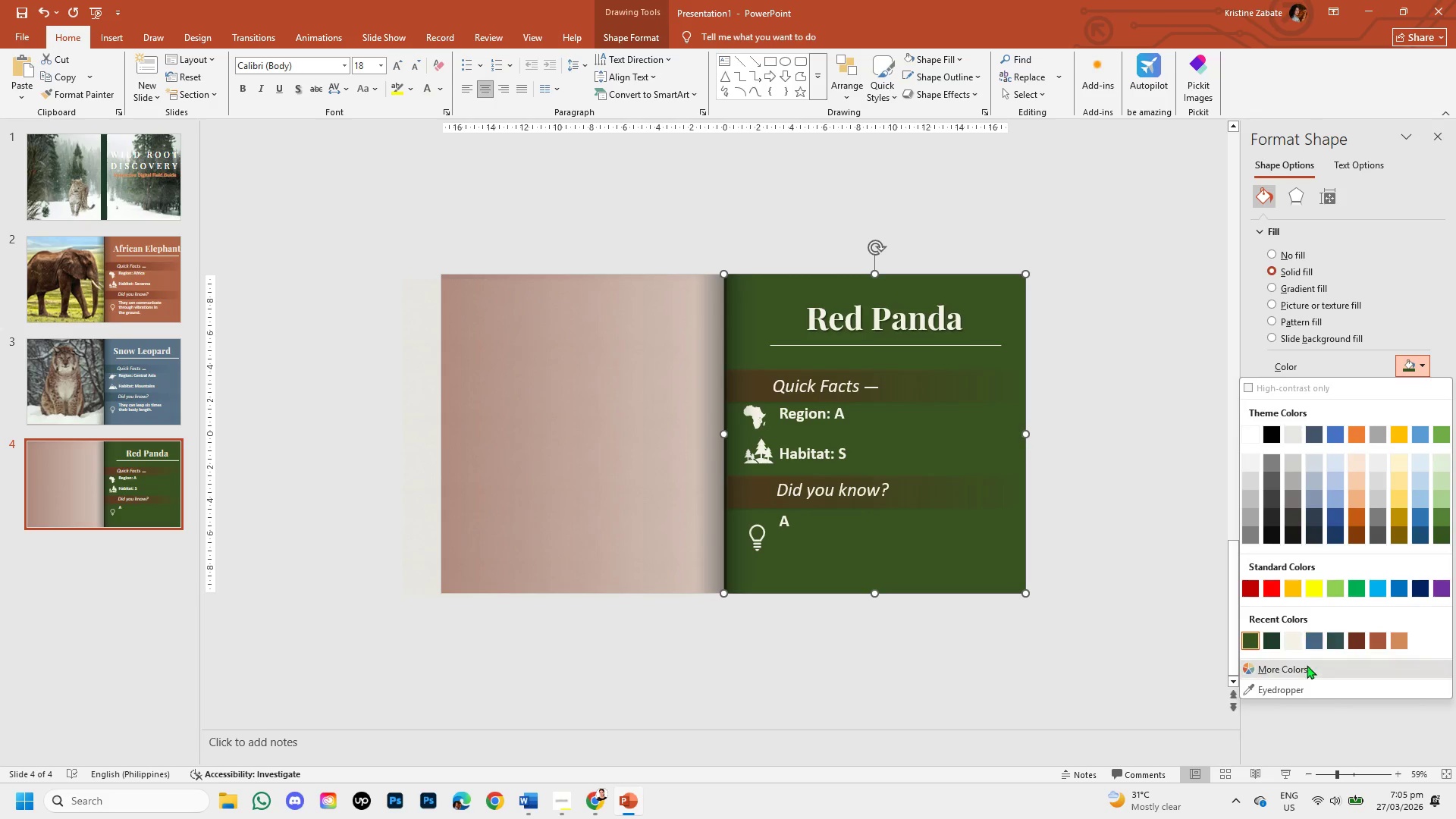 
left_click([1305, 674])
 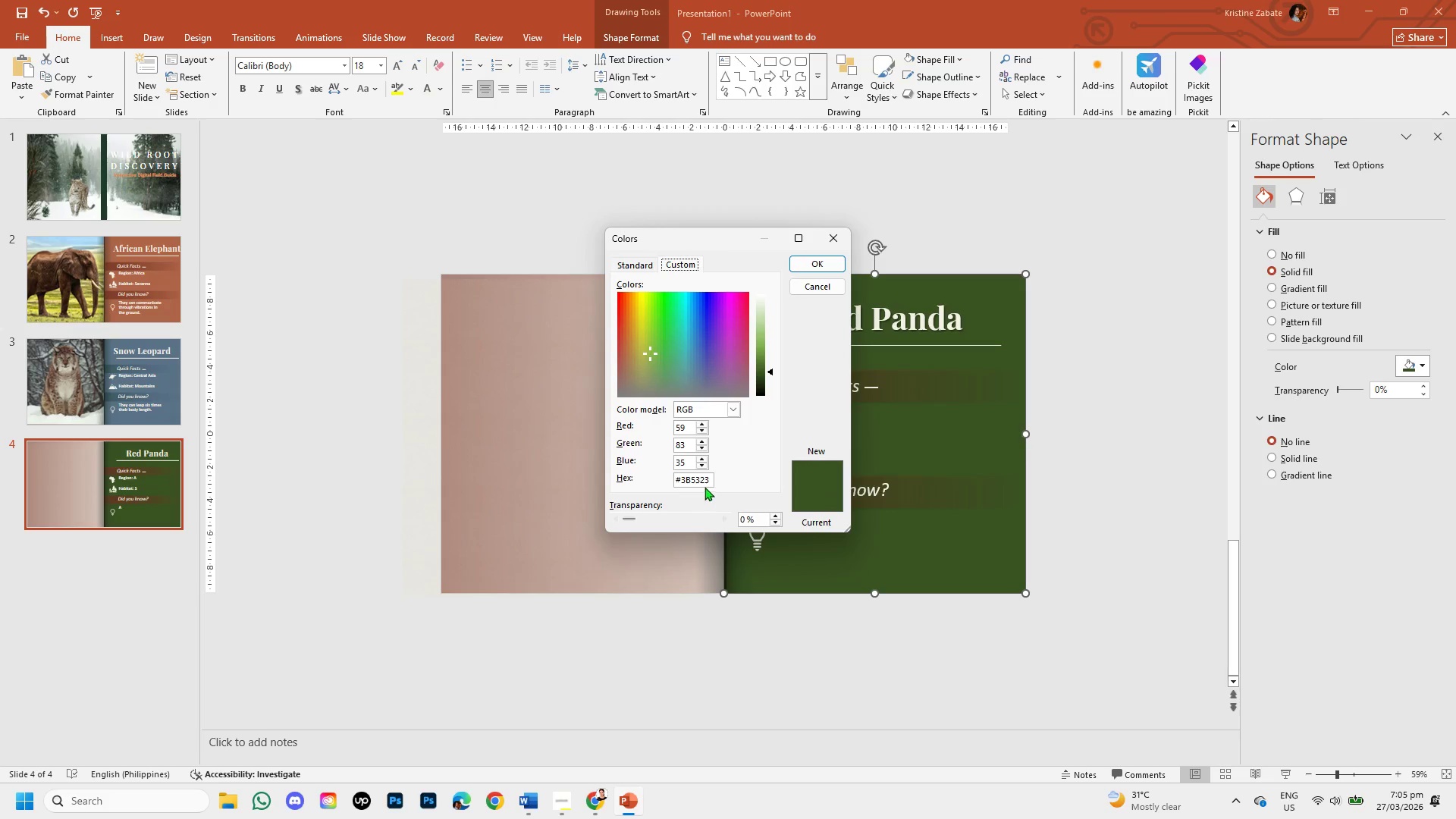 
left_click([711, 479])
 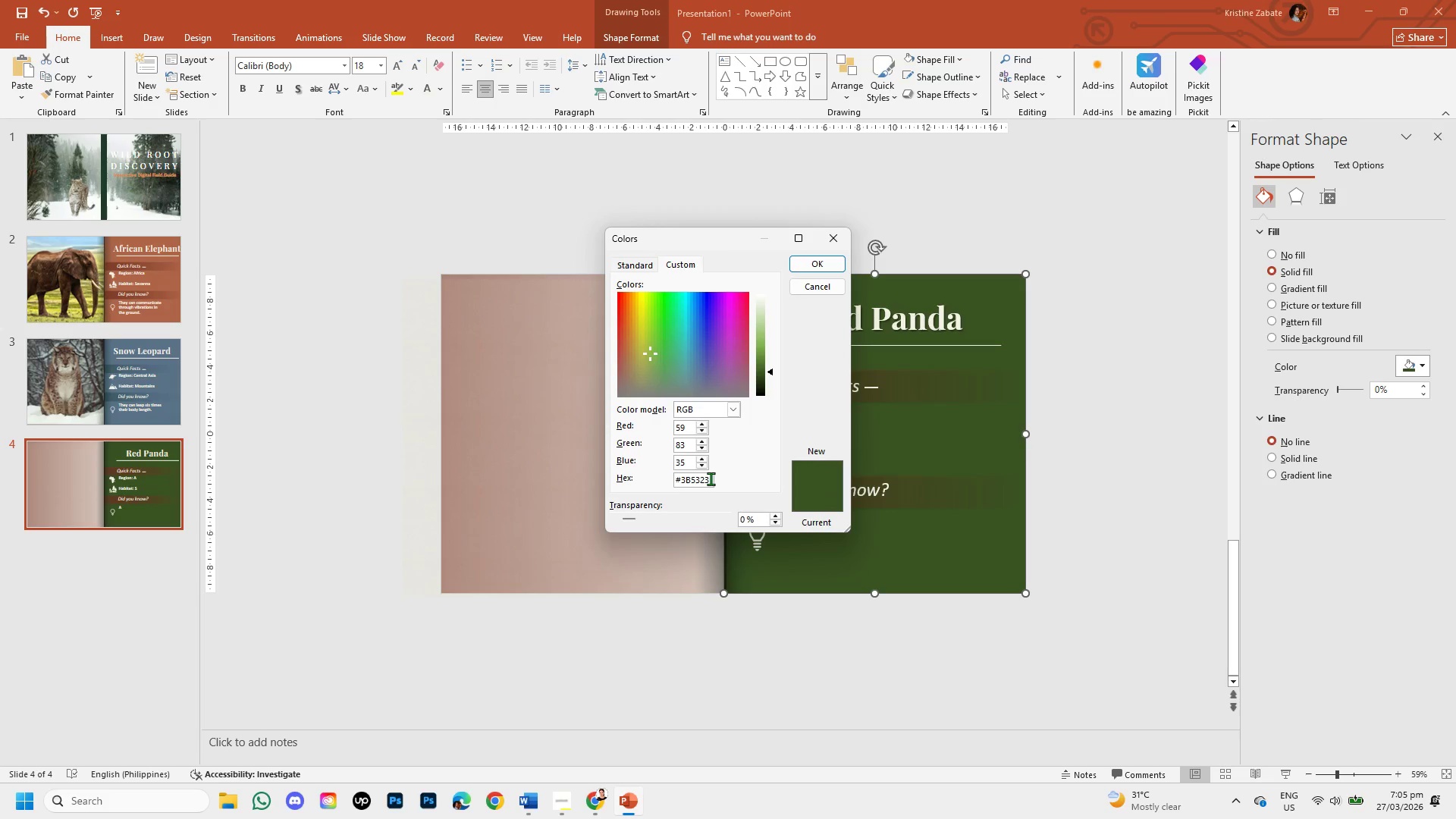 
key(Backspace)
 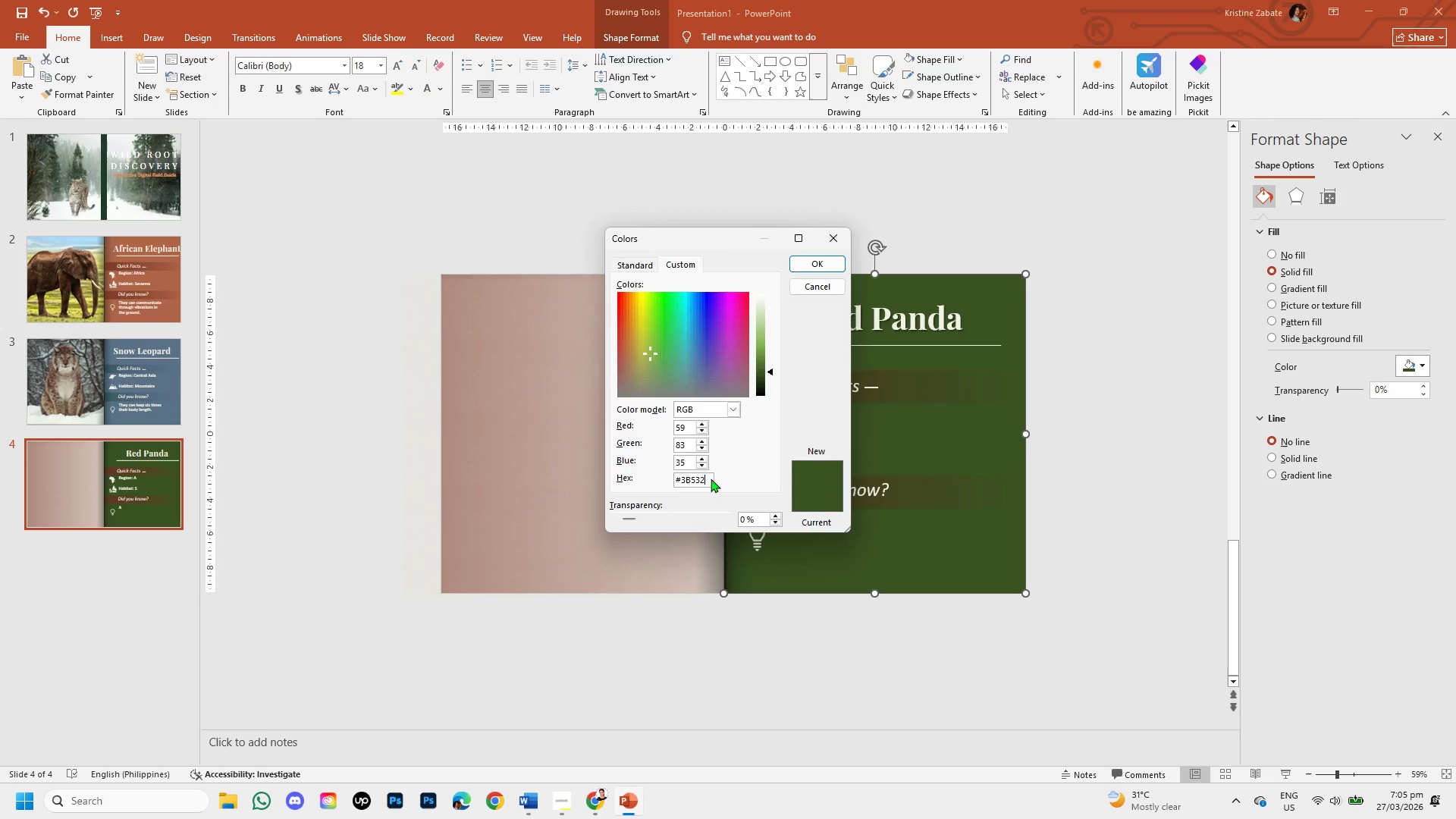 
key(Backspace)
 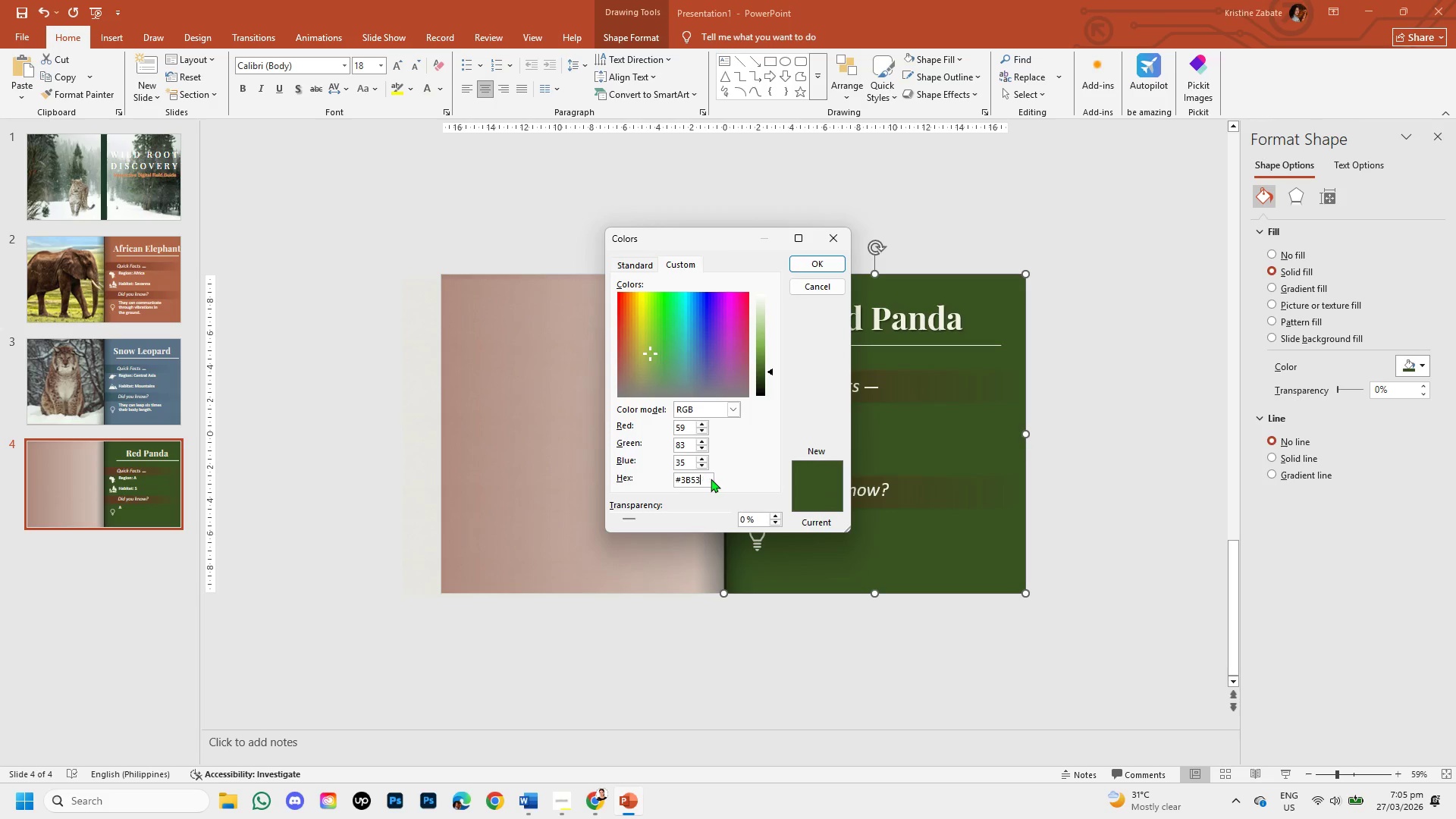 
key(Backspace)
 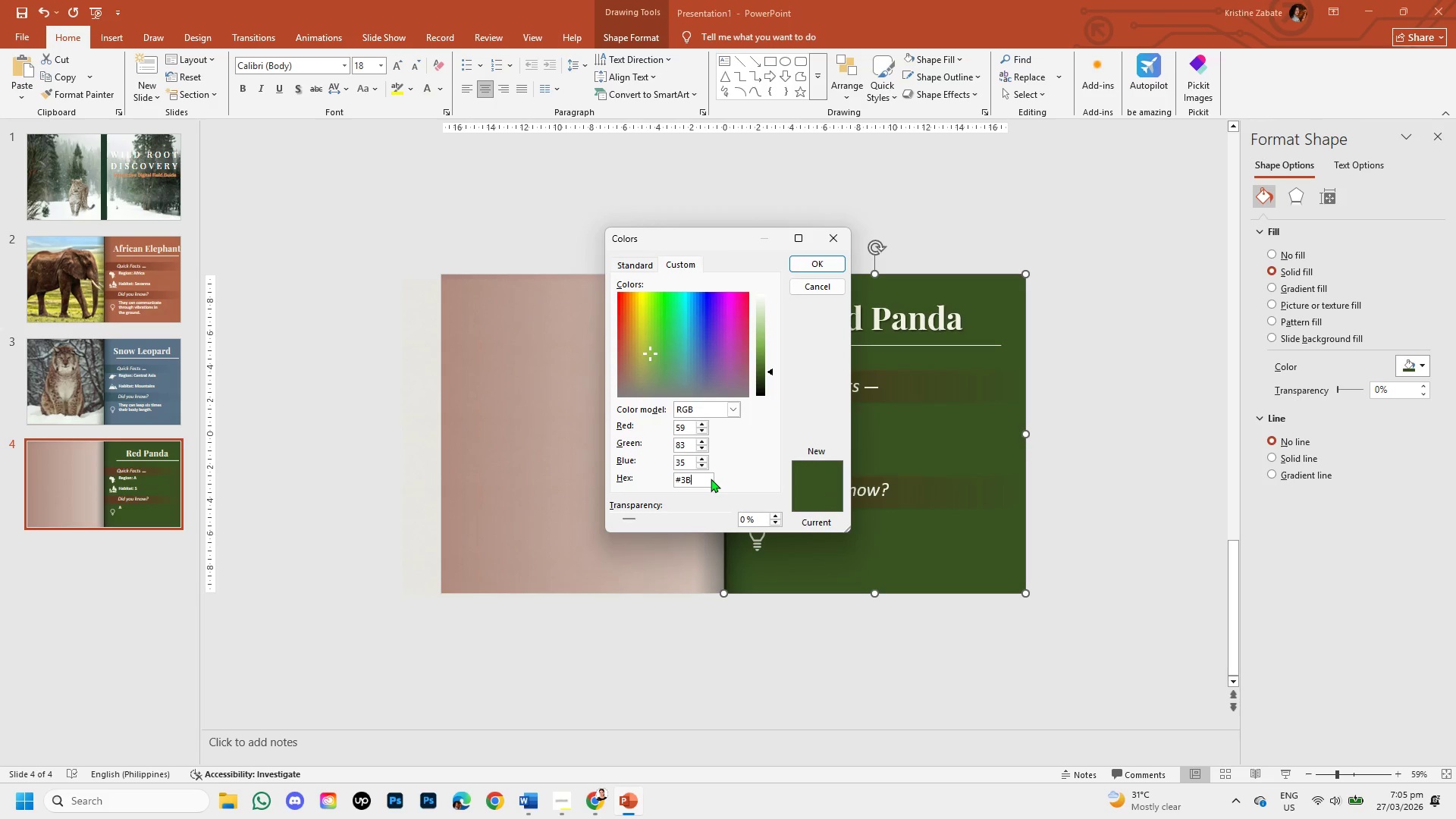 
key(Backspace)
 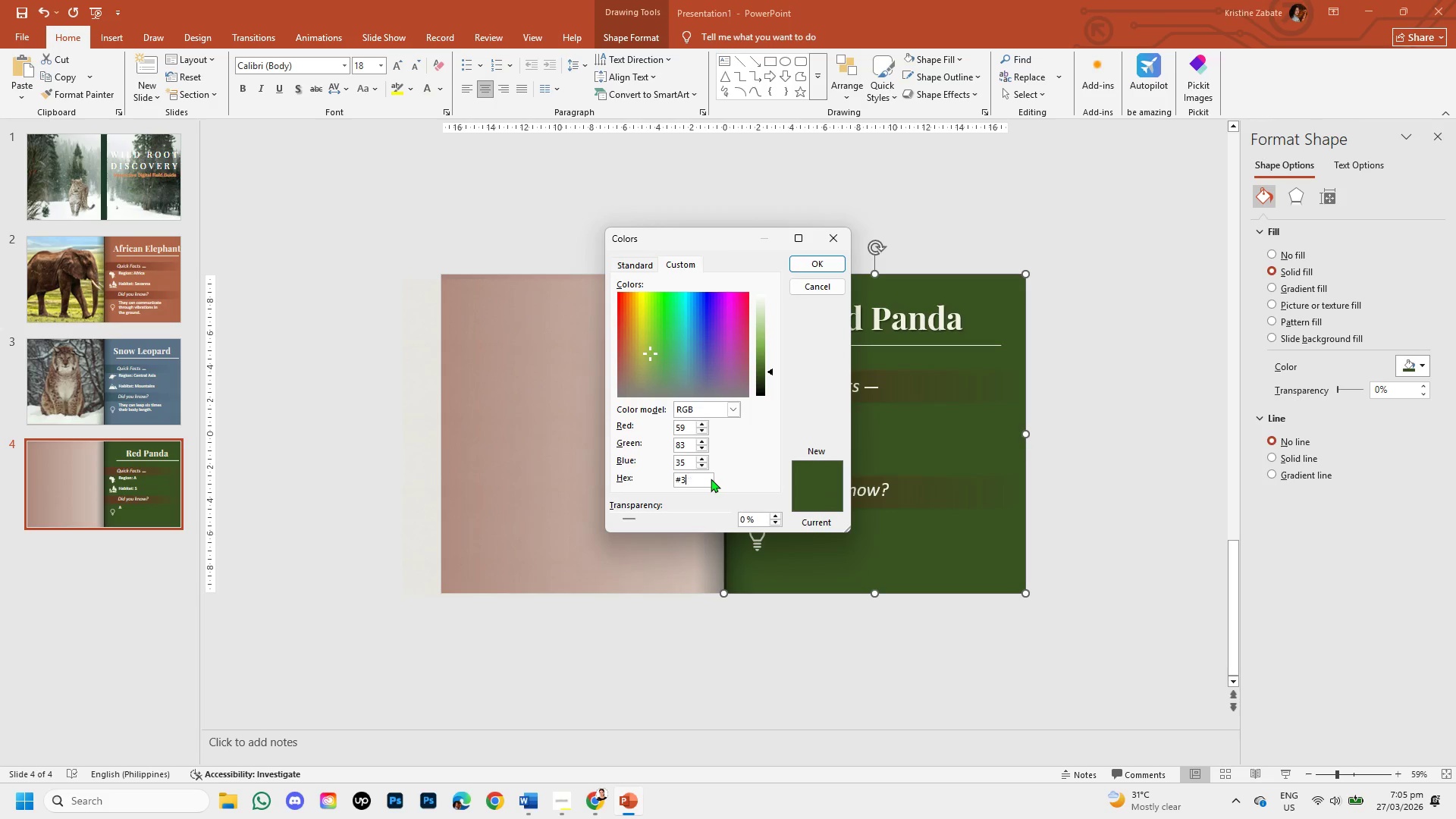 
key(Backspace)
 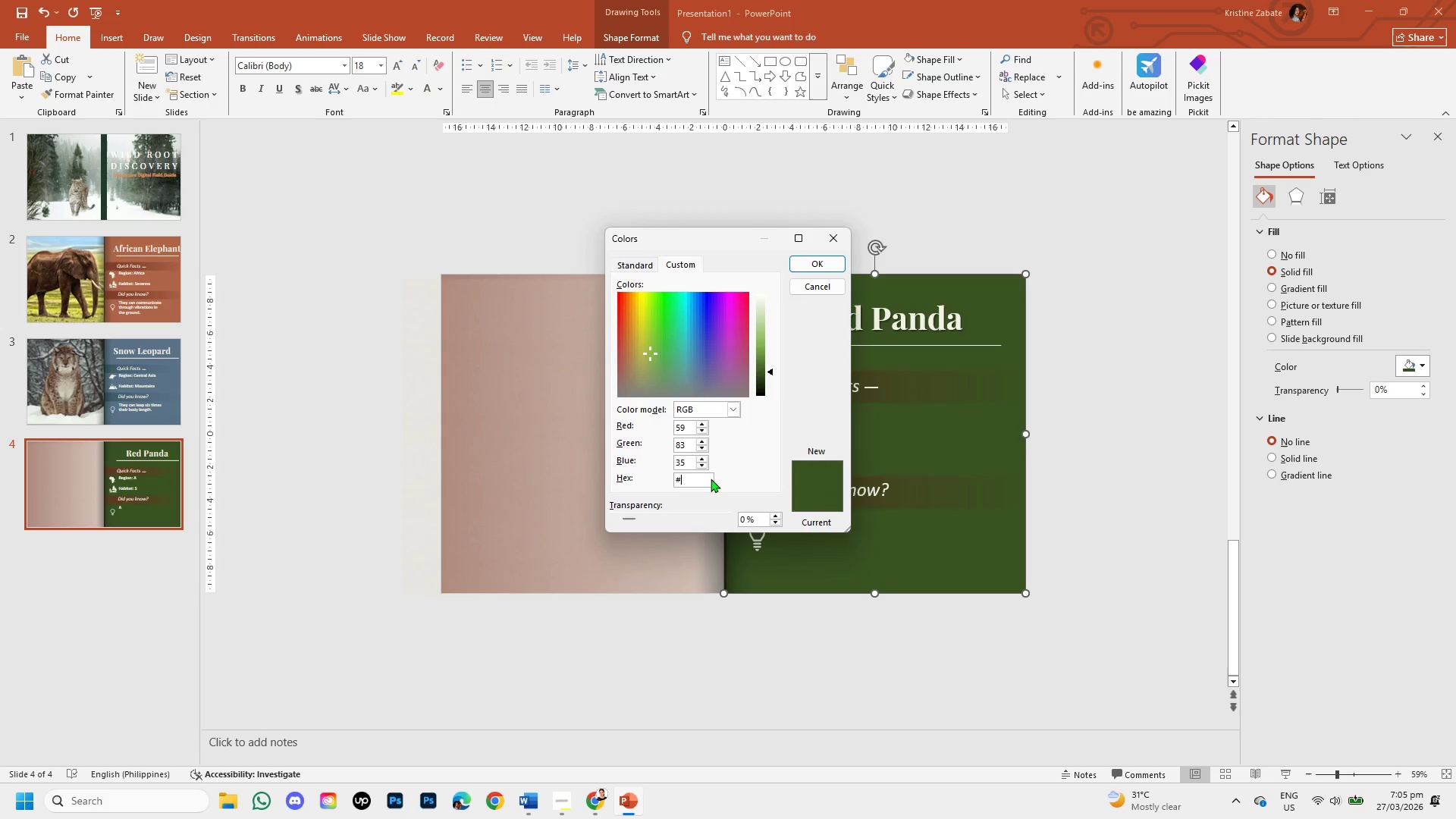 
key(Backspace)
 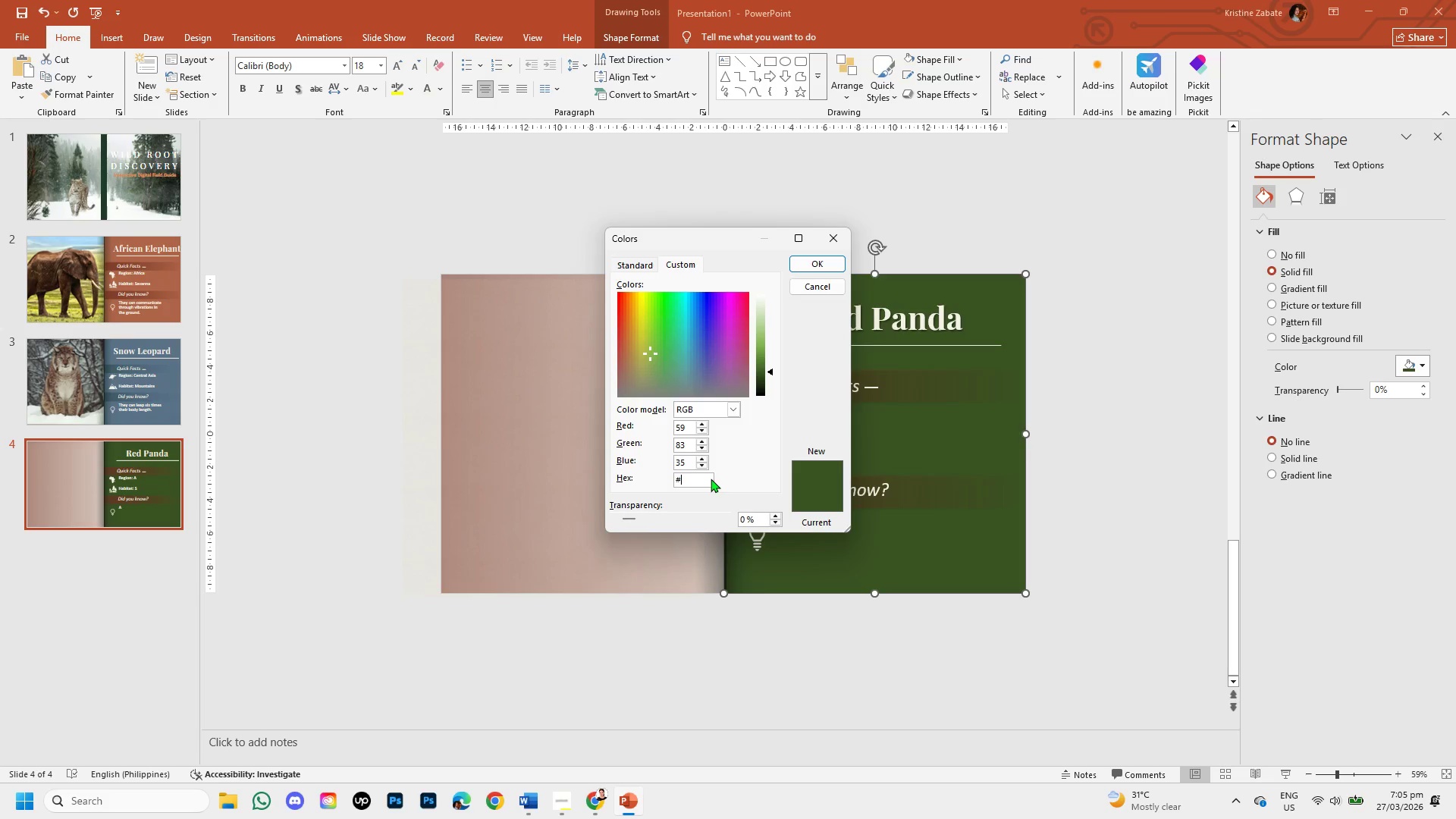 
wait(5.94)
 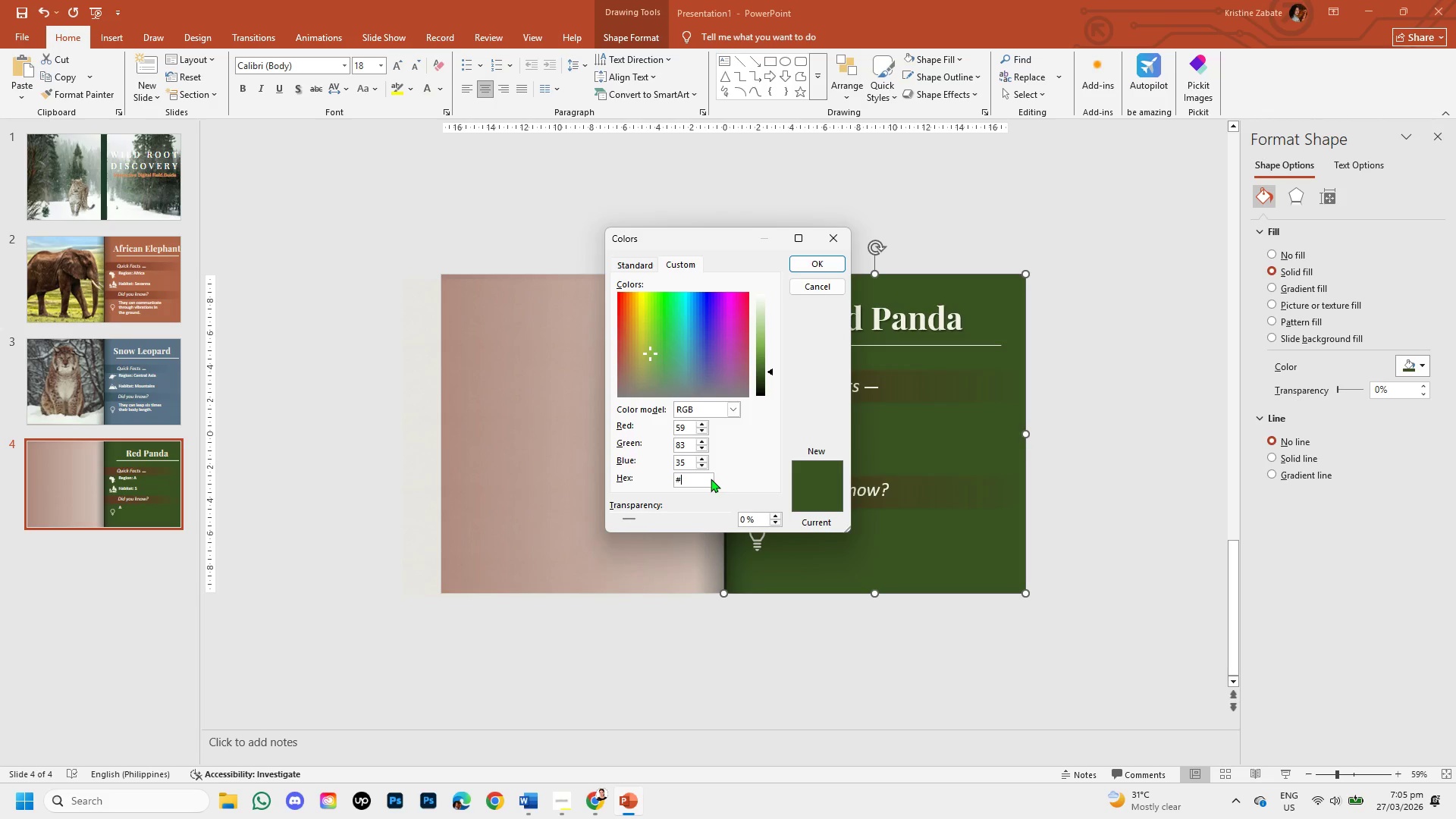 
key(1)
 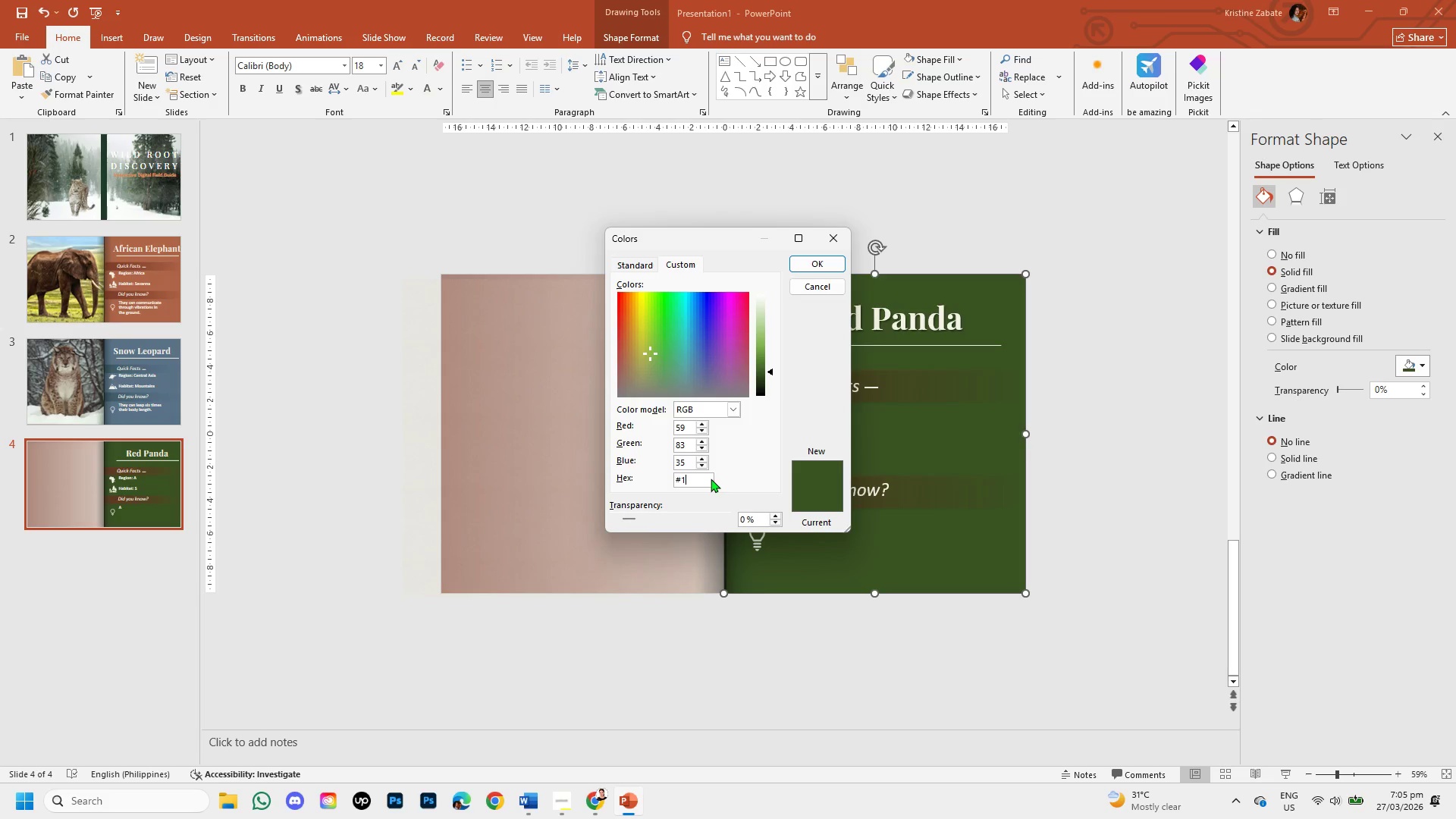 
type(F3D2B)
 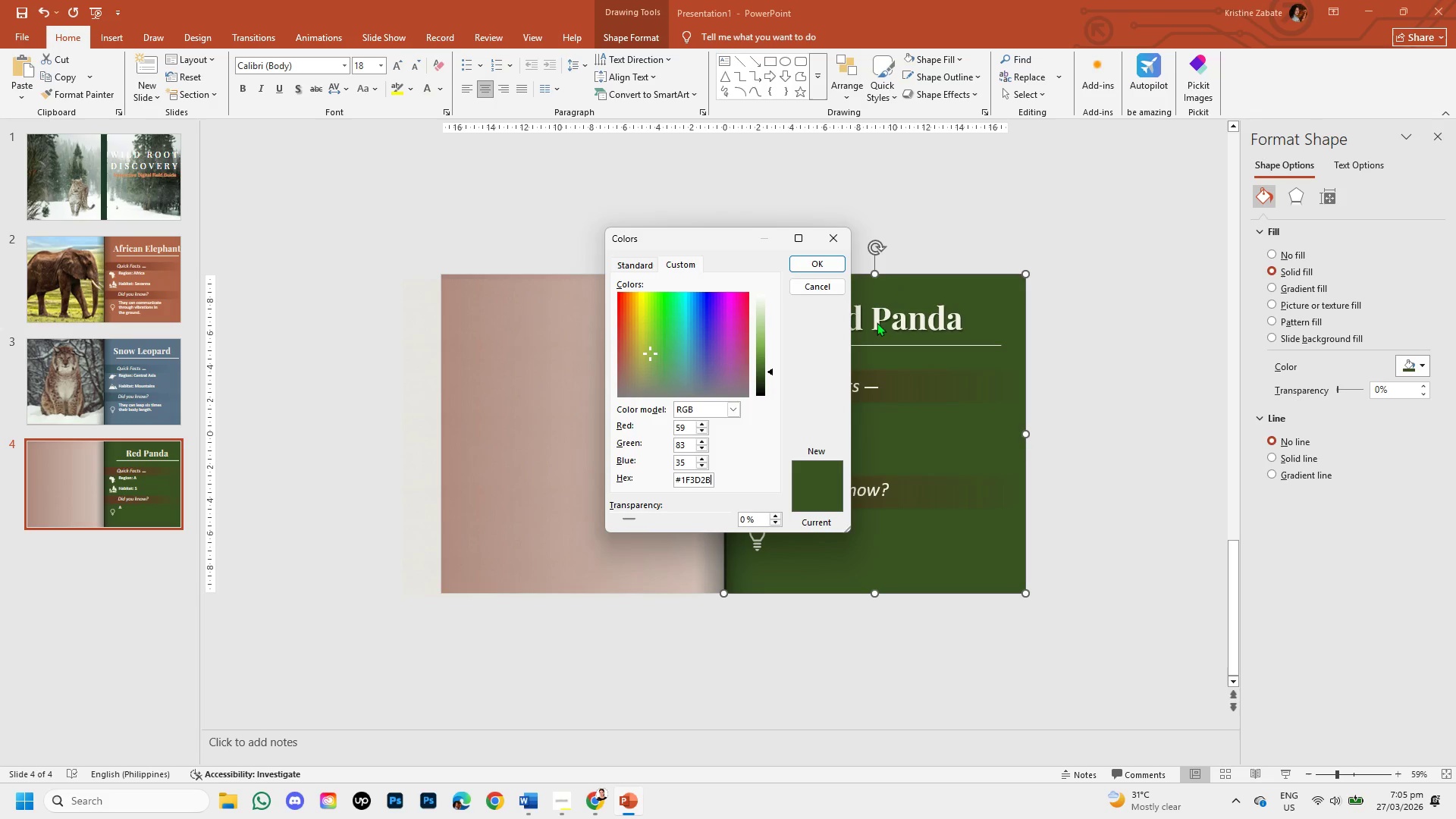 
left_click([839, 257])
 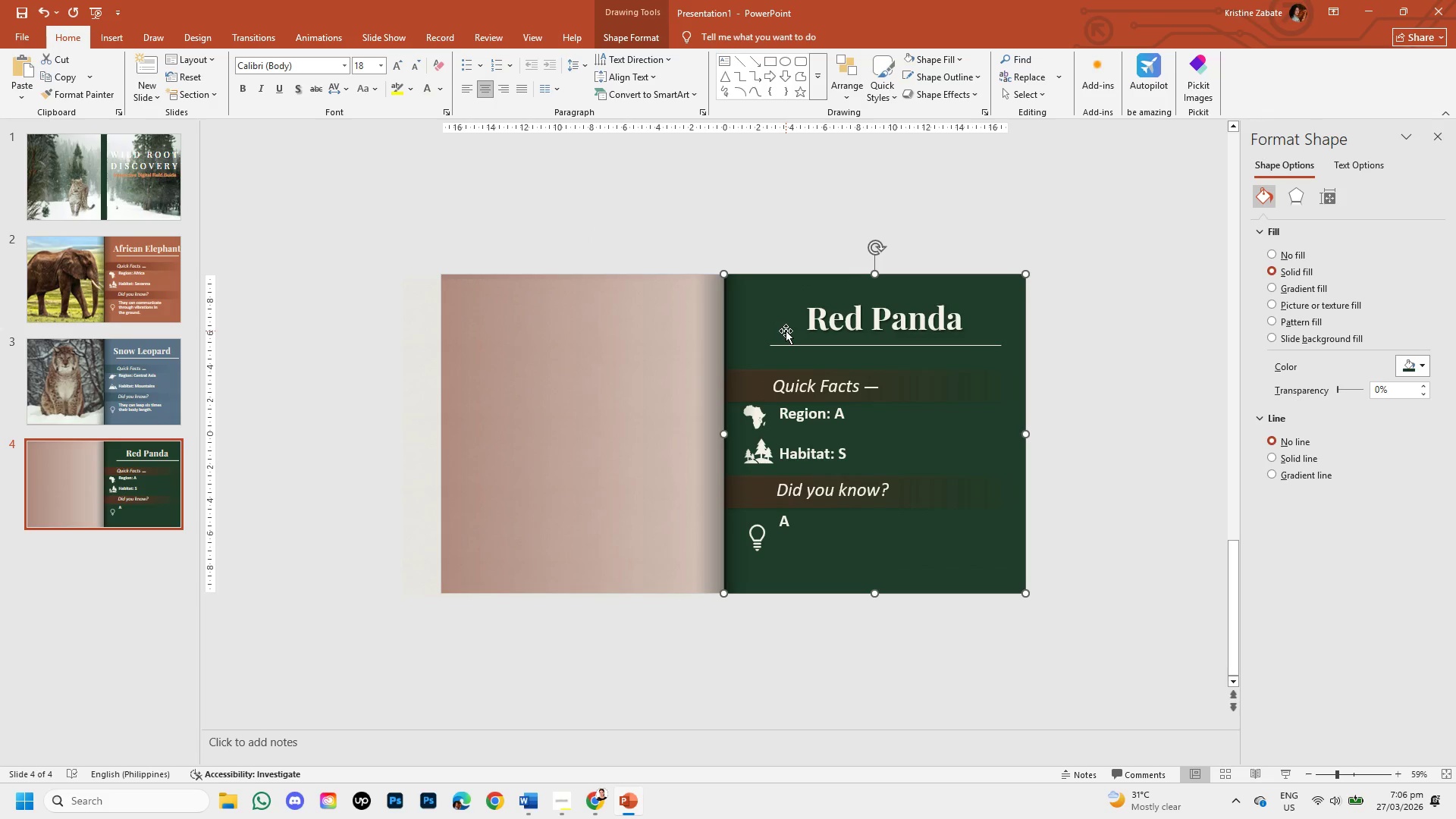 
wait(7.7)
 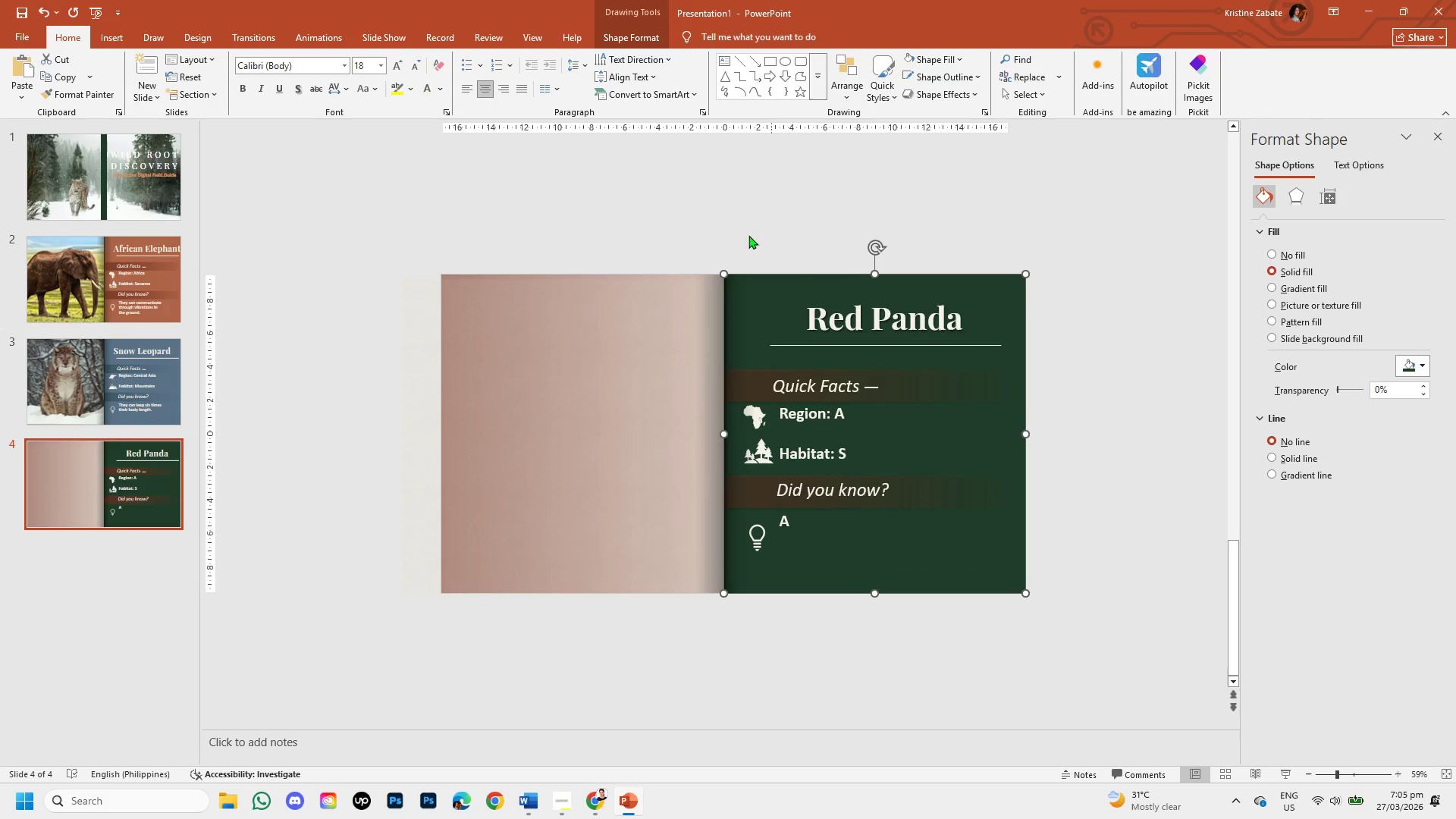 
left_click([1426, 366])
 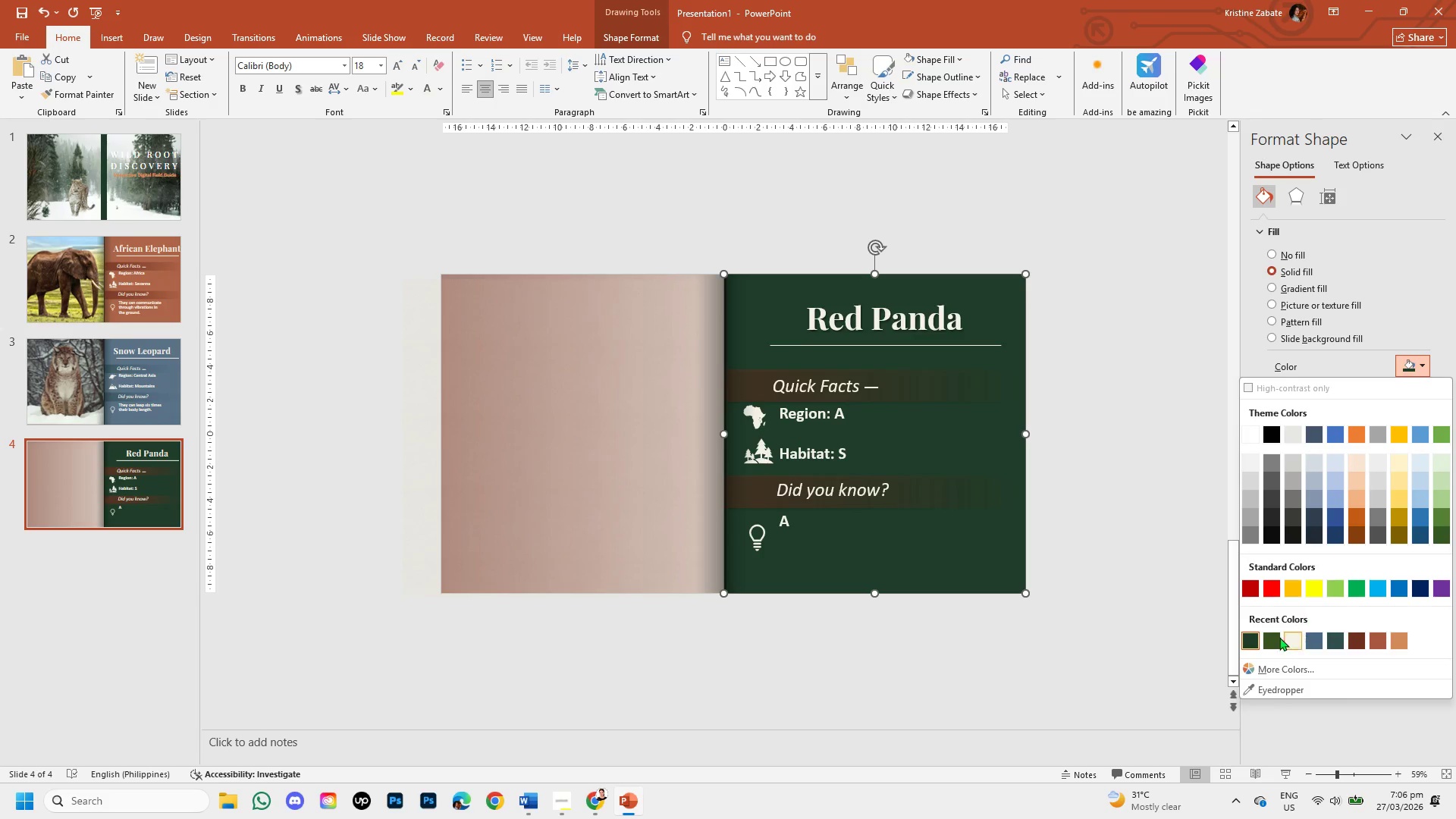 
left_click([1269, 640])
 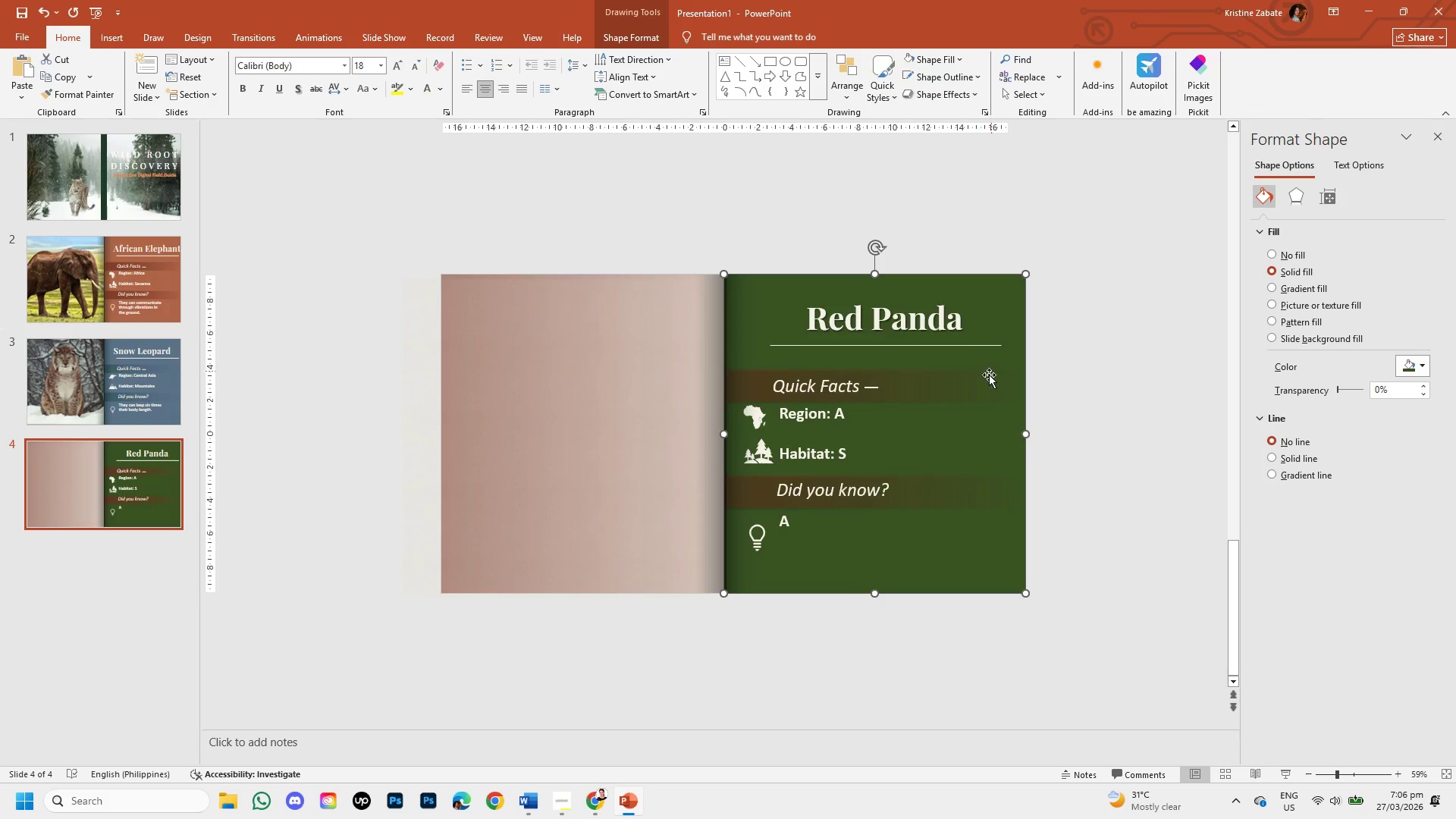 
wait(5.09)
 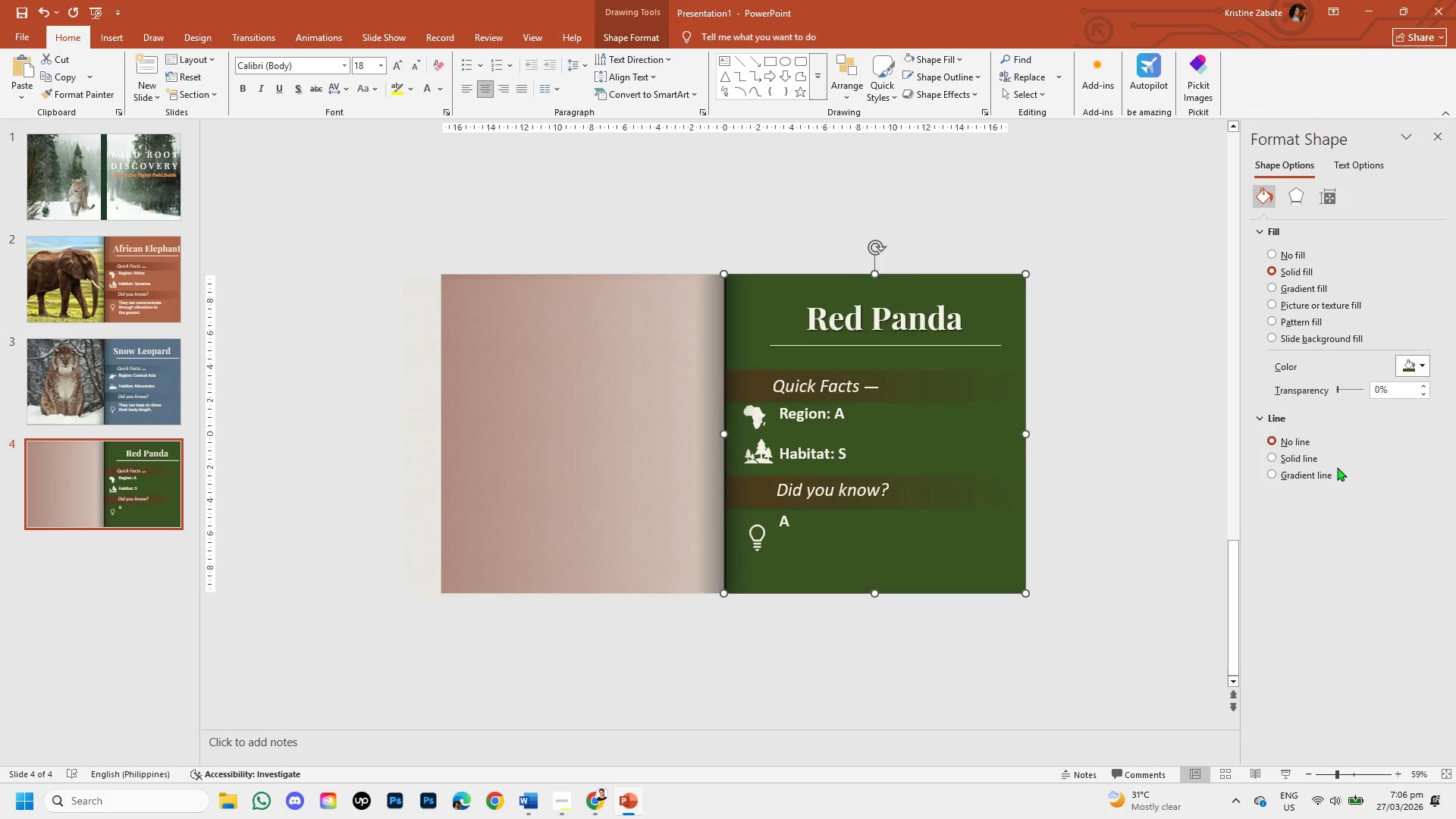 
left_click([977, 384])
 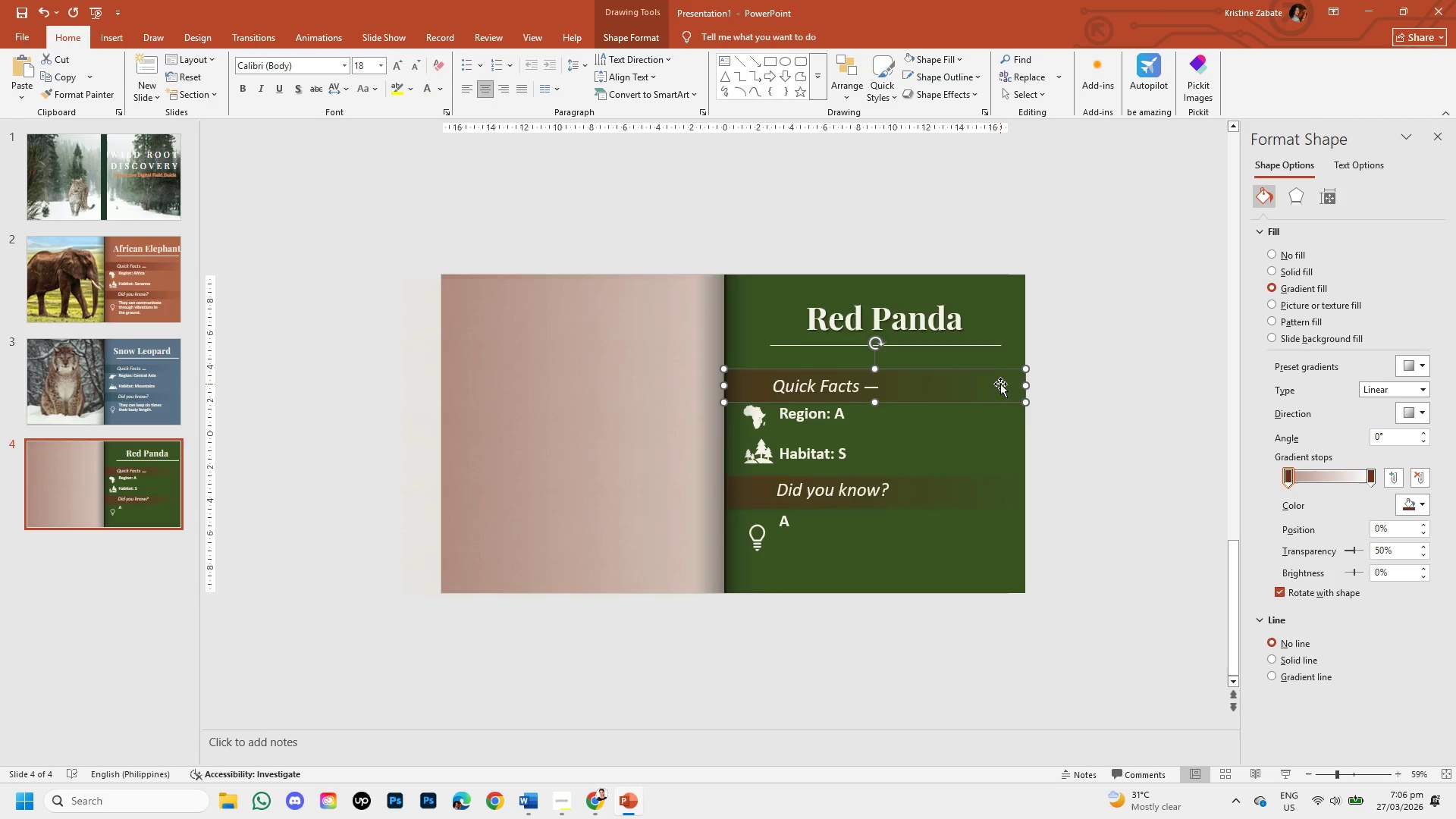 
wait(20.59)
 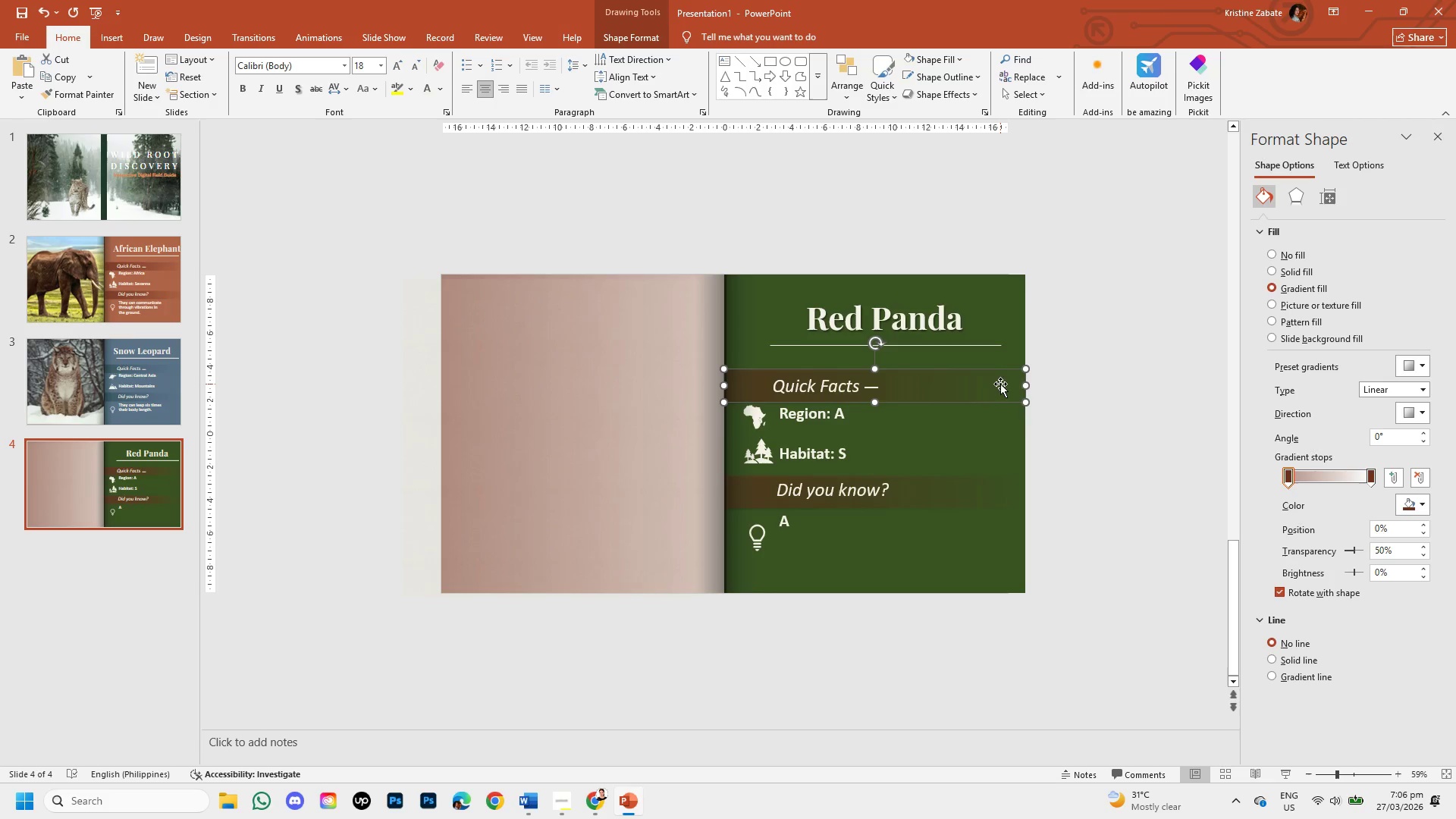 
left_click([1423, 502])
 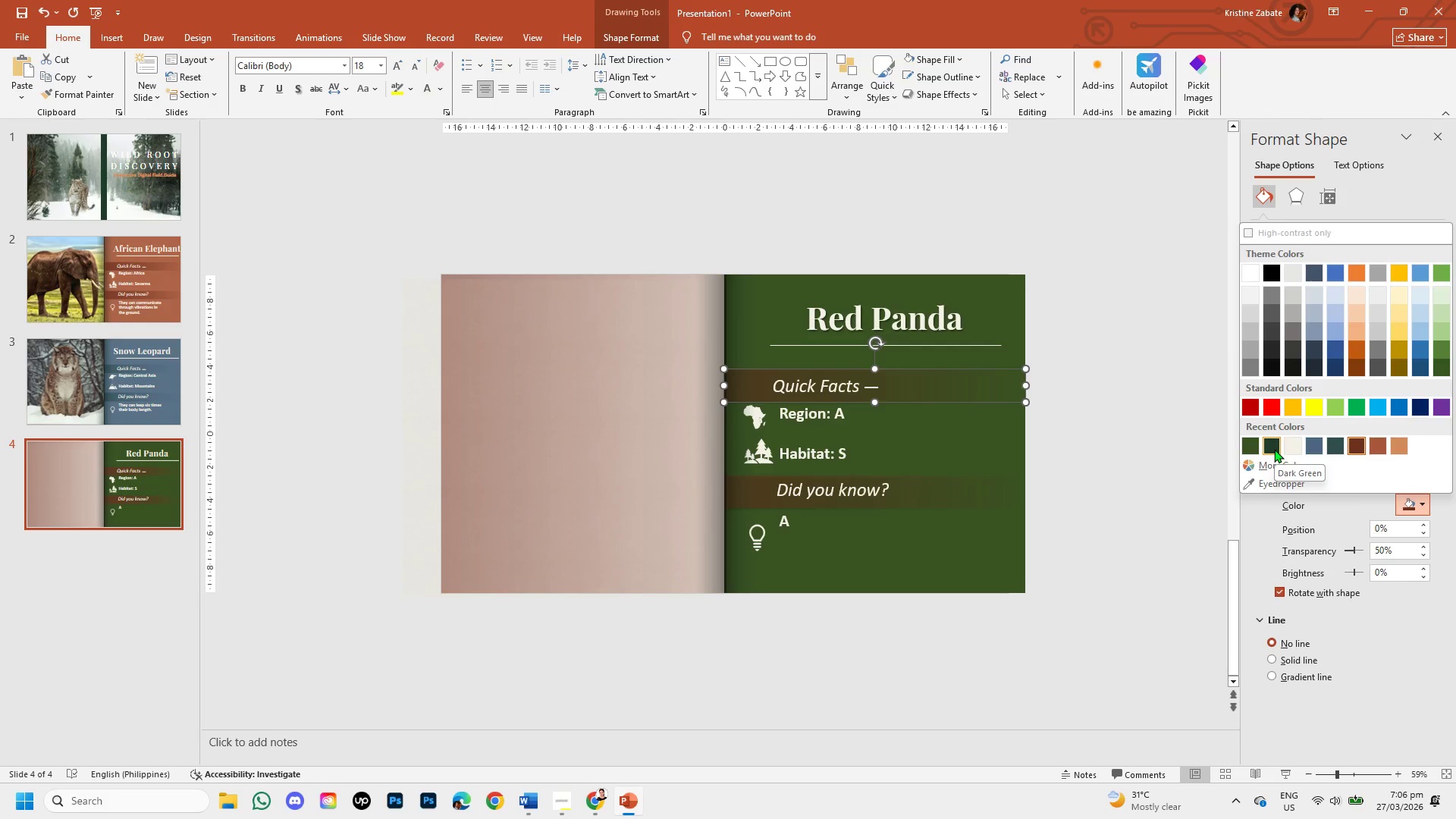 
left_click([1274, 449])
 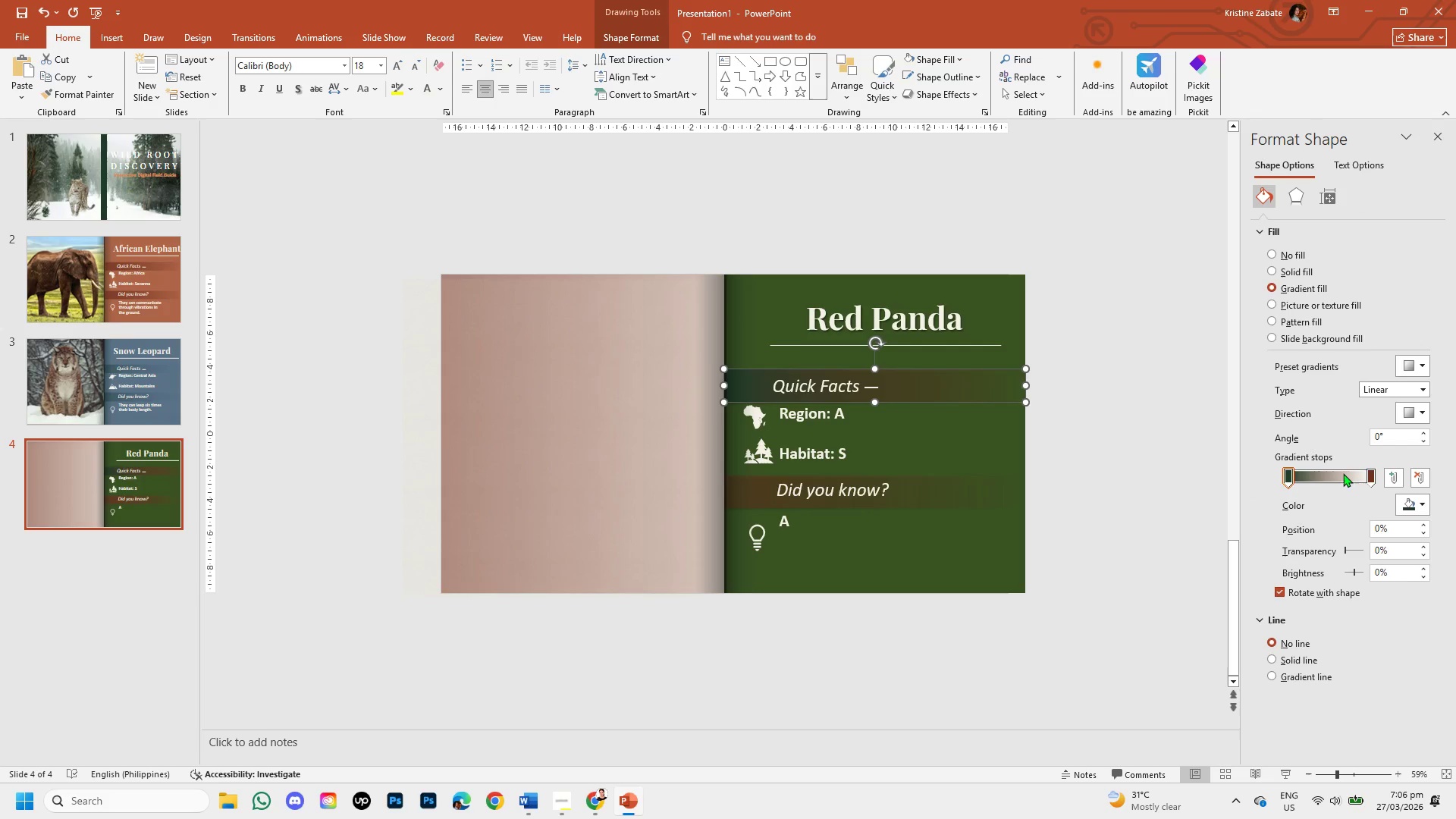 
left_click([1372, 471])
 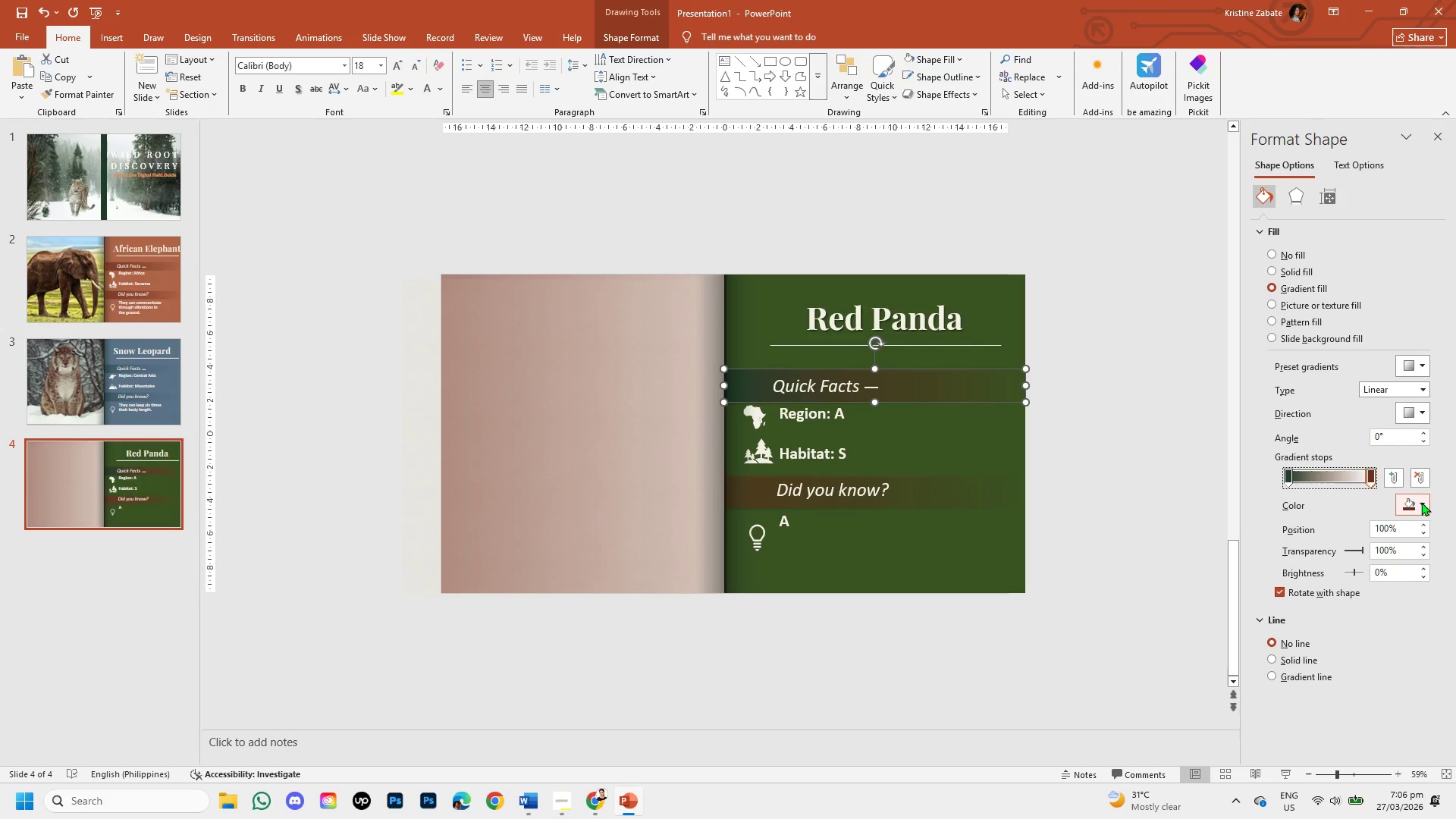 
left_click([1426, 505])
 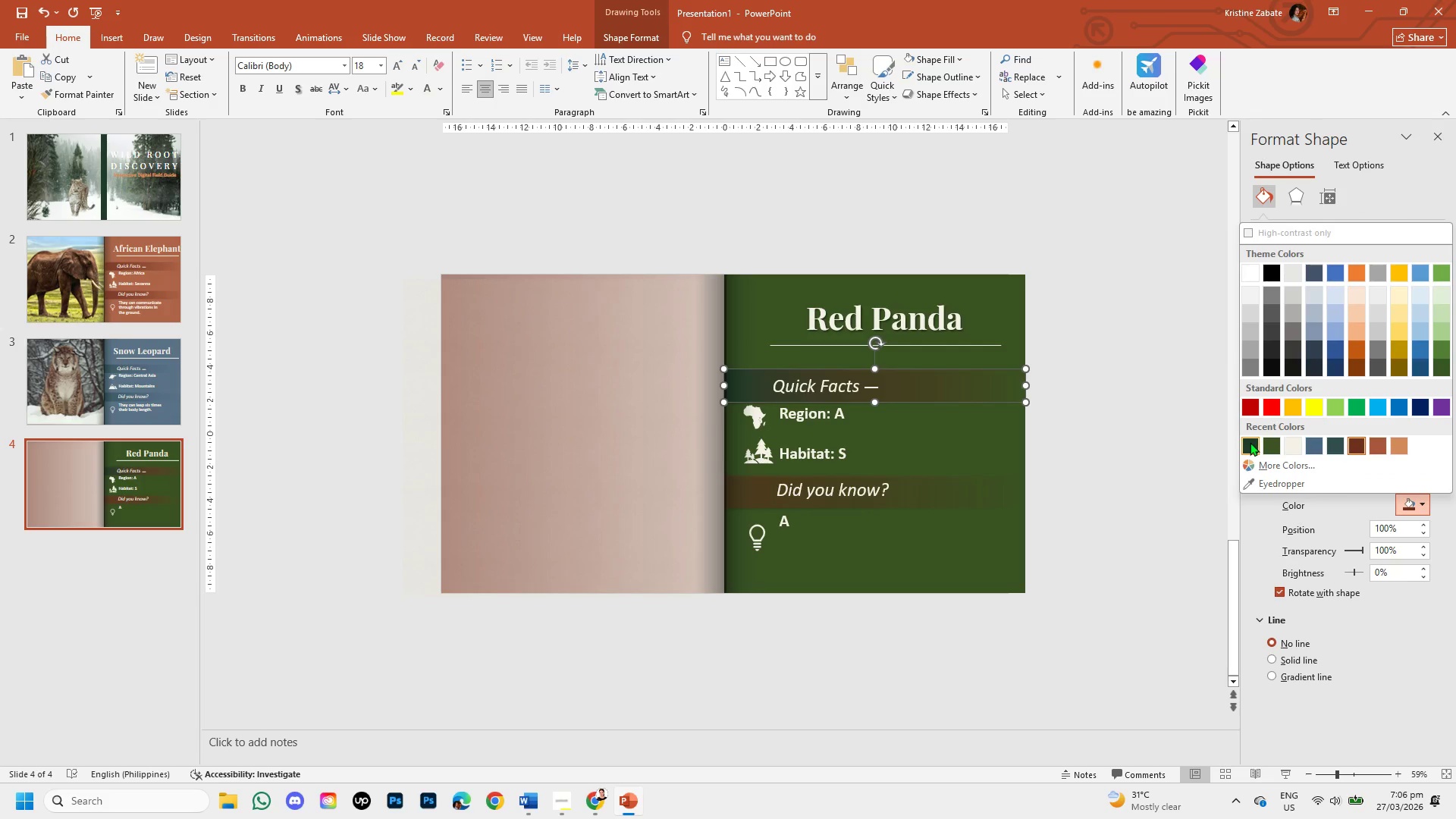 
left_click([1250, 442])
 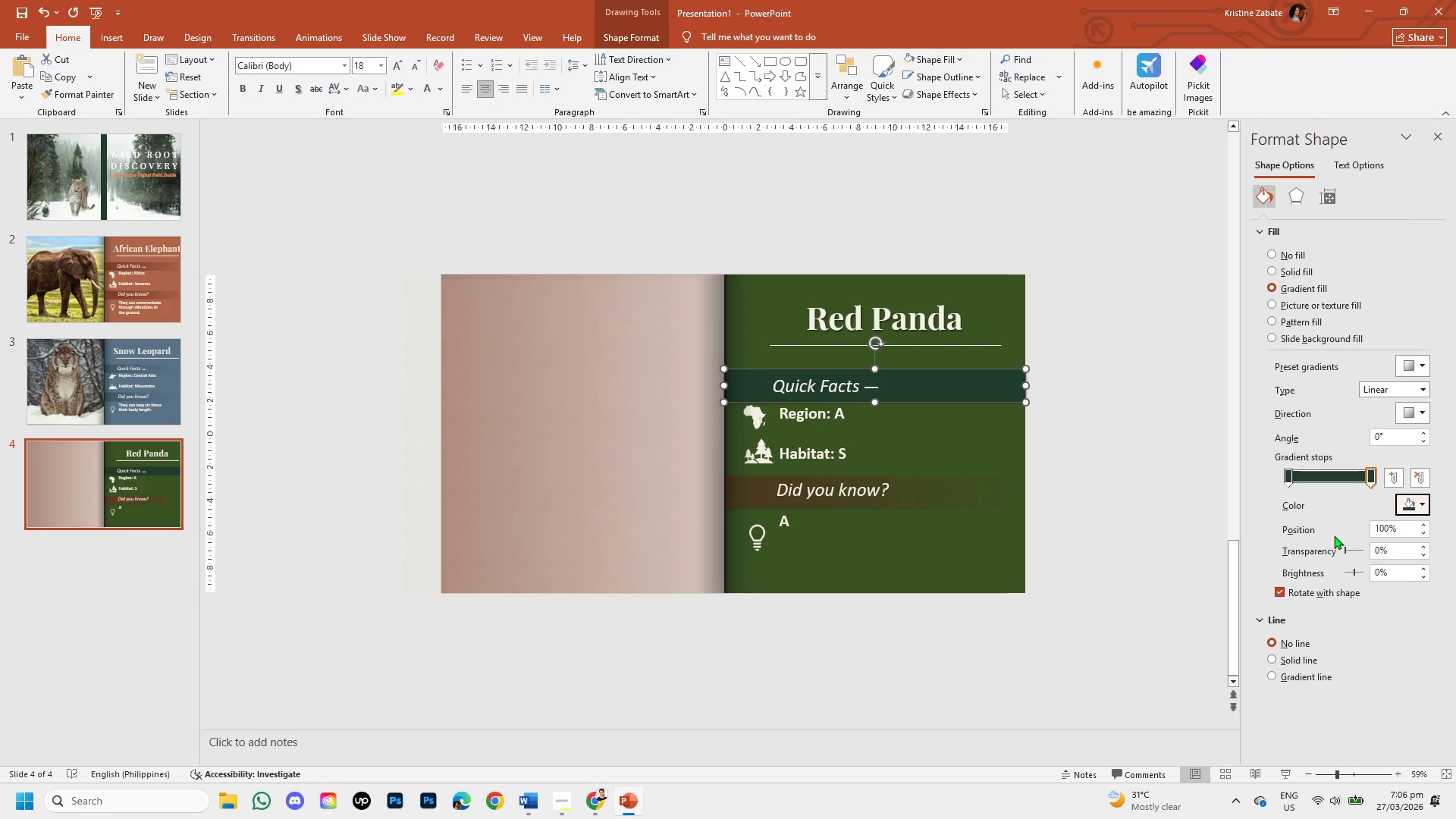 
left_click_drag(start_coordinate=[1346, 551], to_coordinate=[1367, 551])
 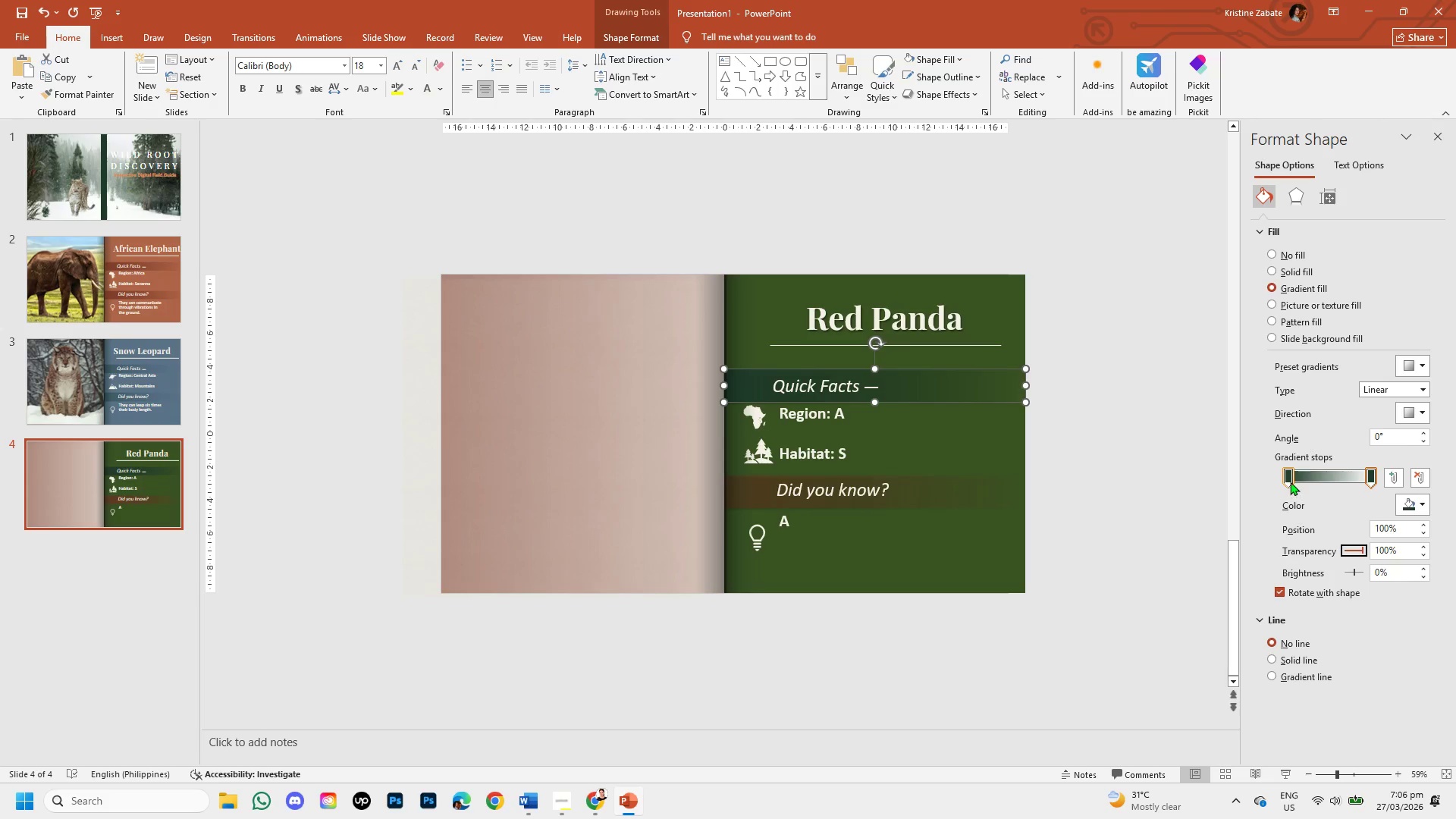 
left_click([1289, 480])
 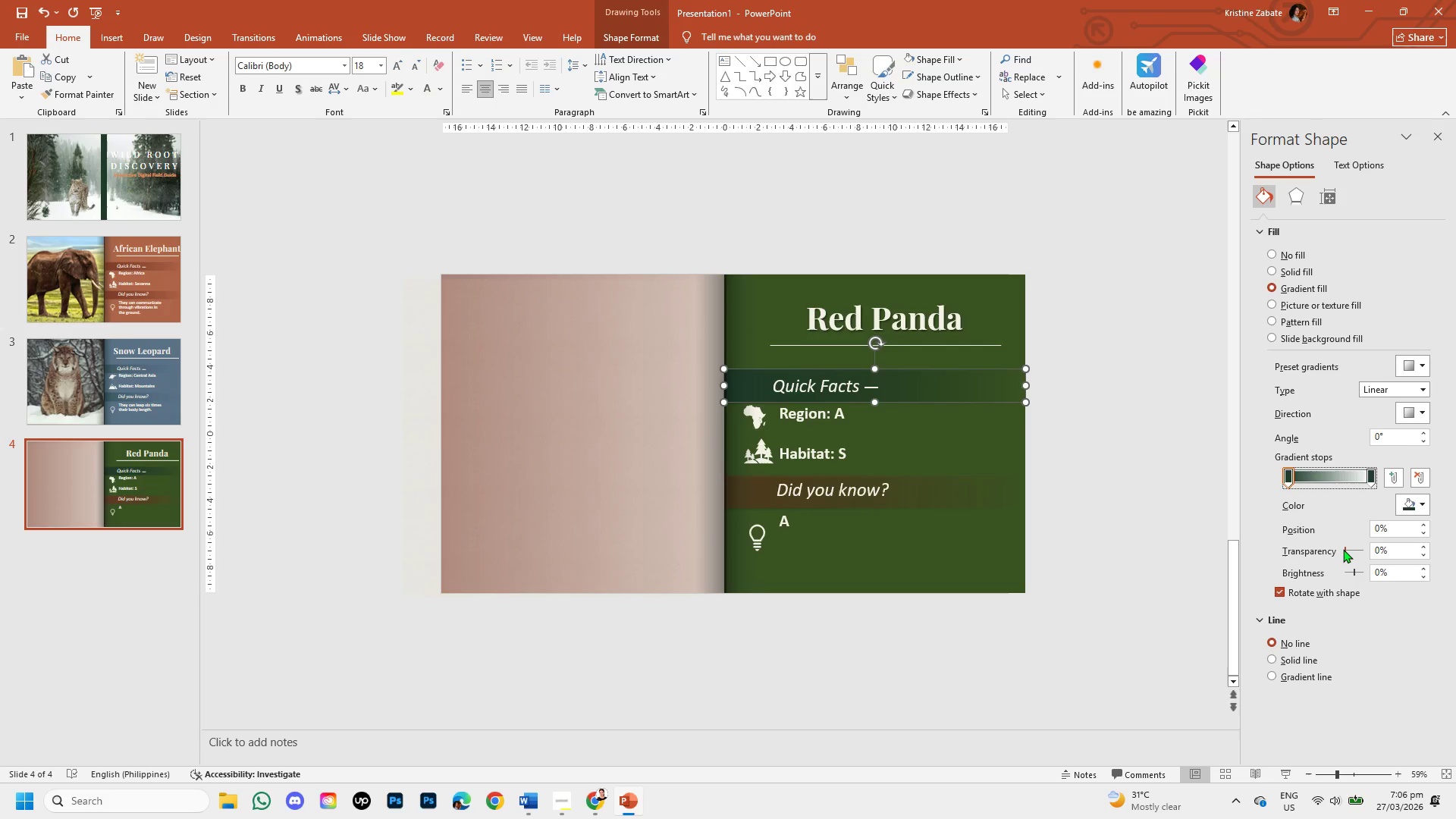 
left_click_drag(start_coordinate=[1343, 549], to_coordinate=[1355, 549])
 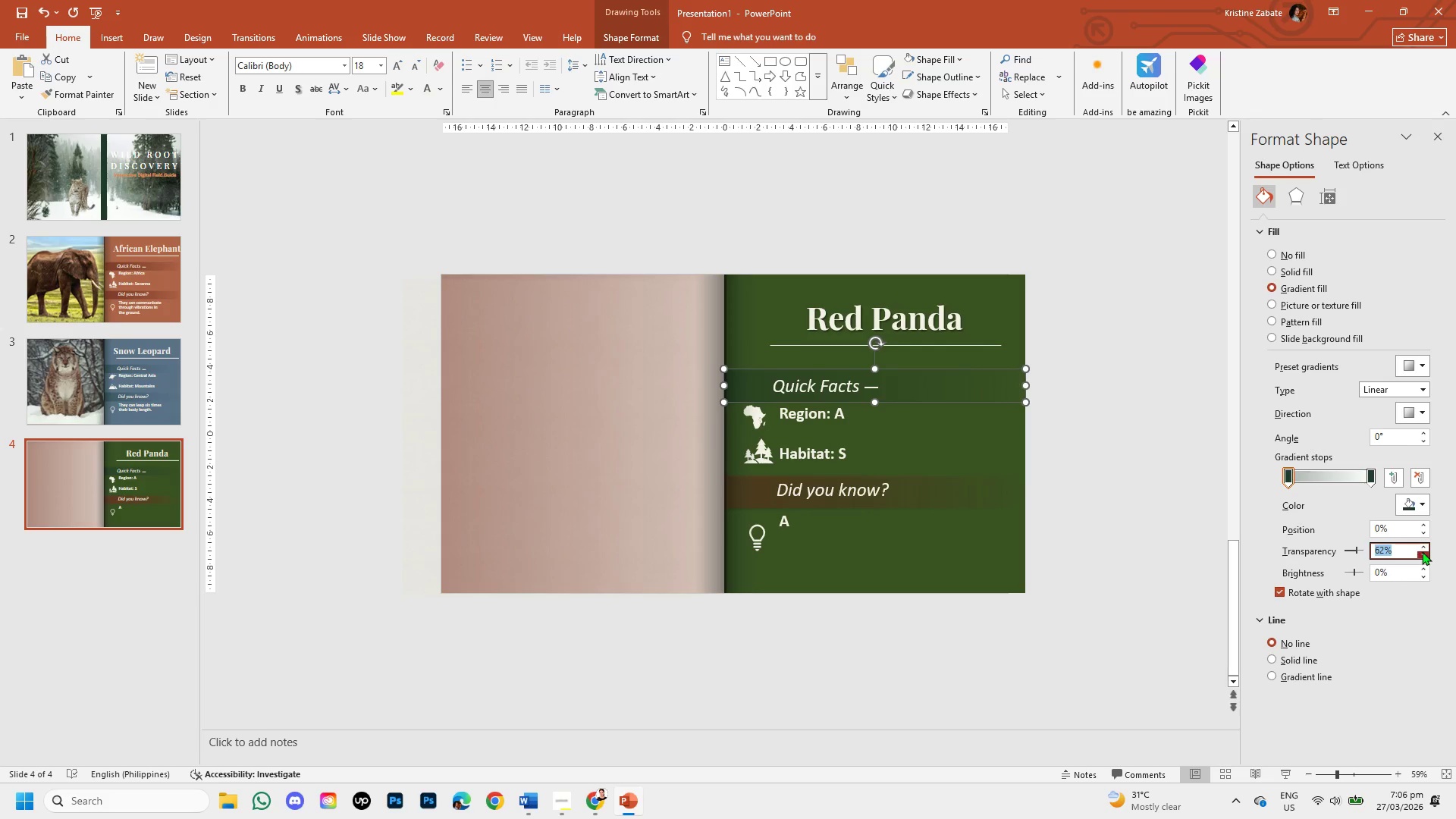 
double_click([1422, 551])
 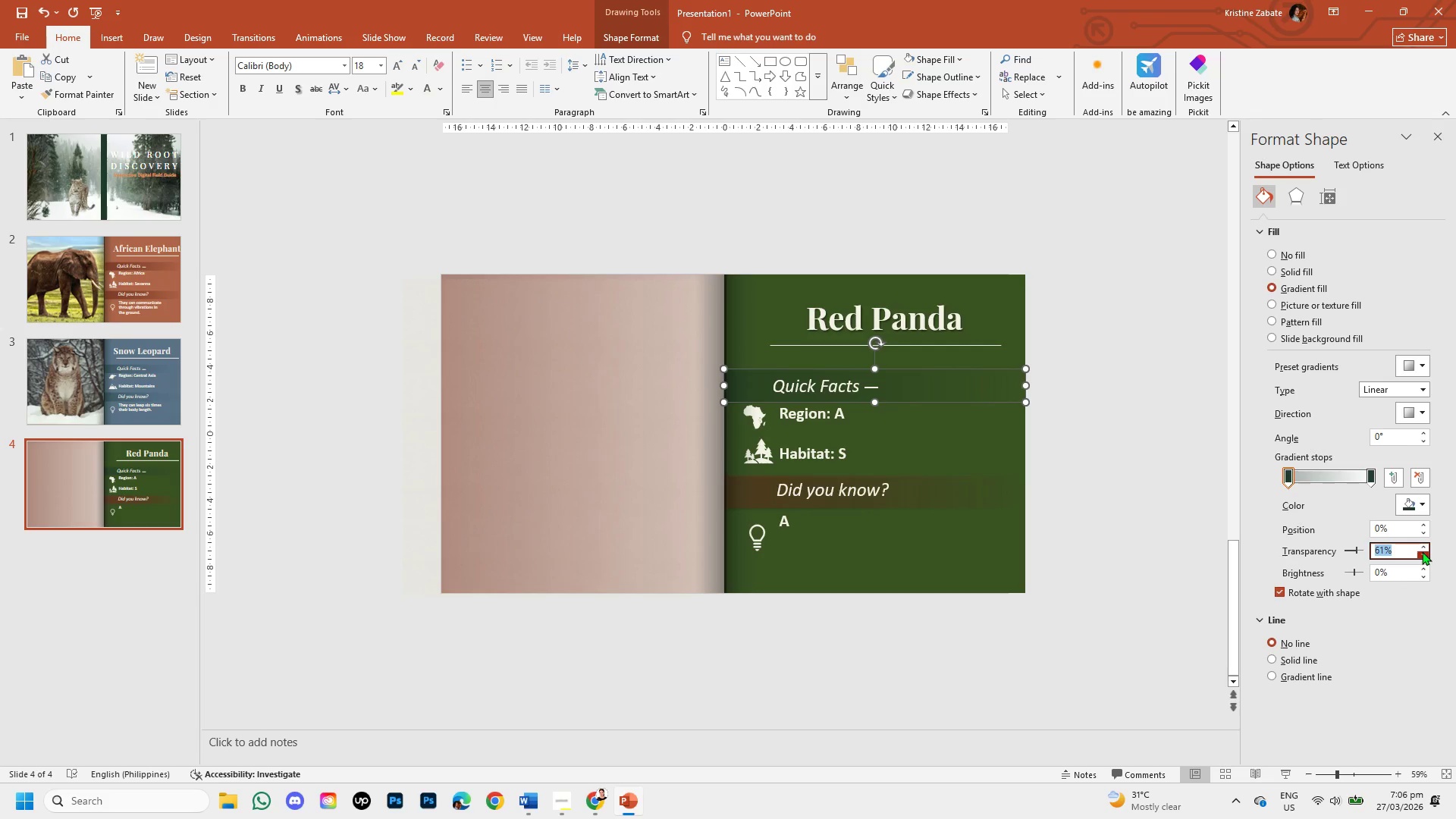 
left_click([1422, 551])
 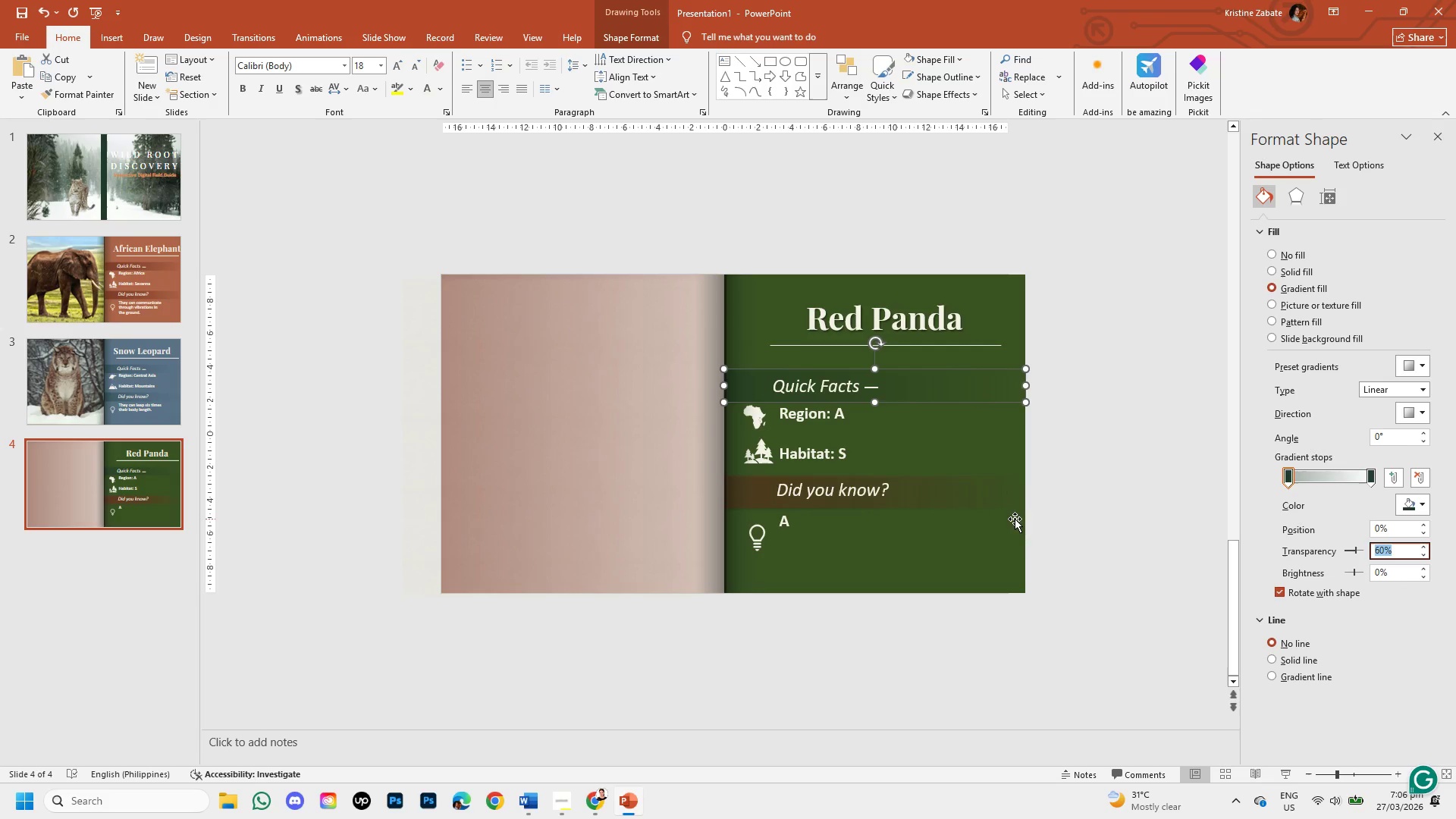 
left_click([971, 507])
 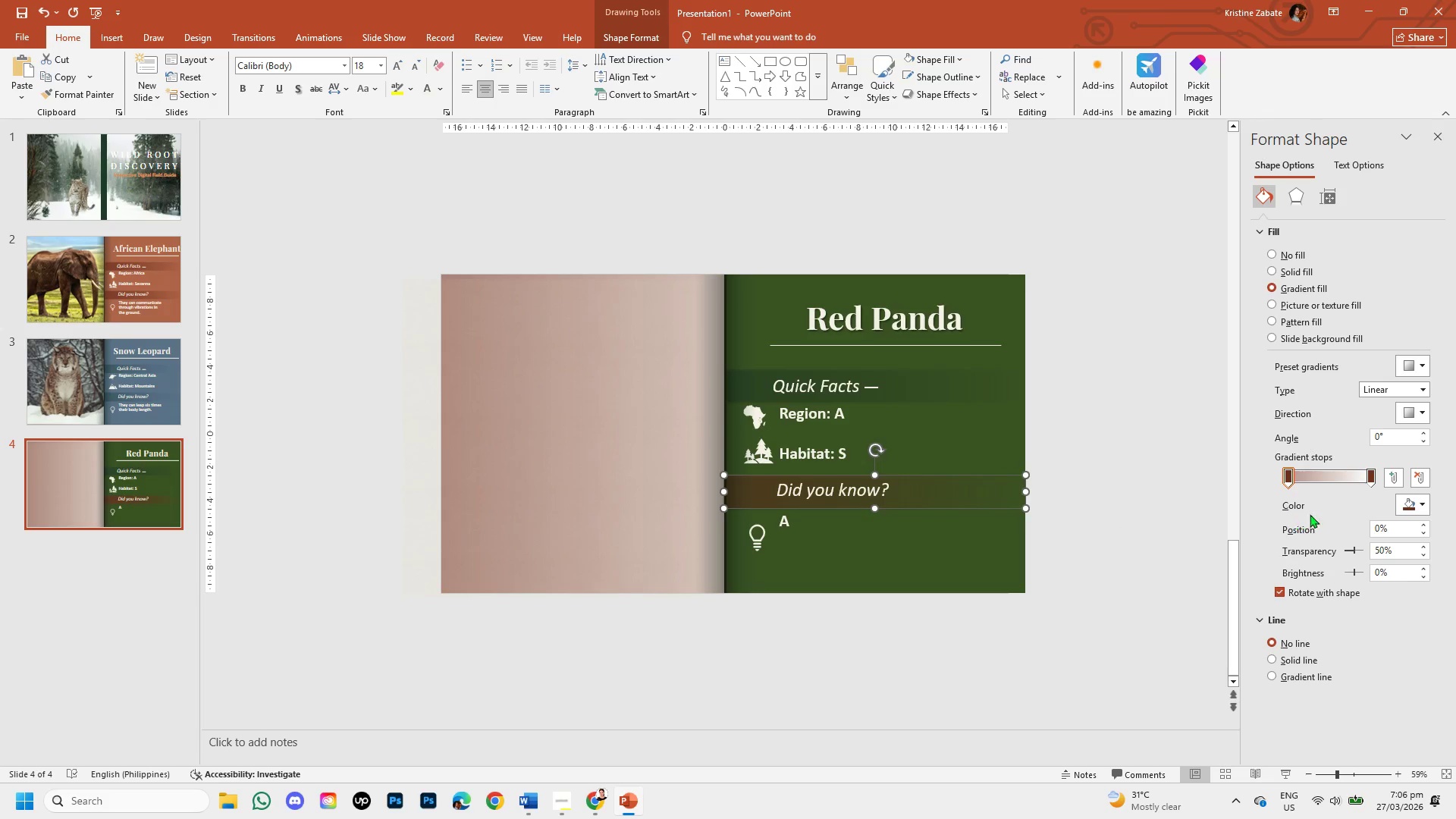 
left_click([1422, 503])
 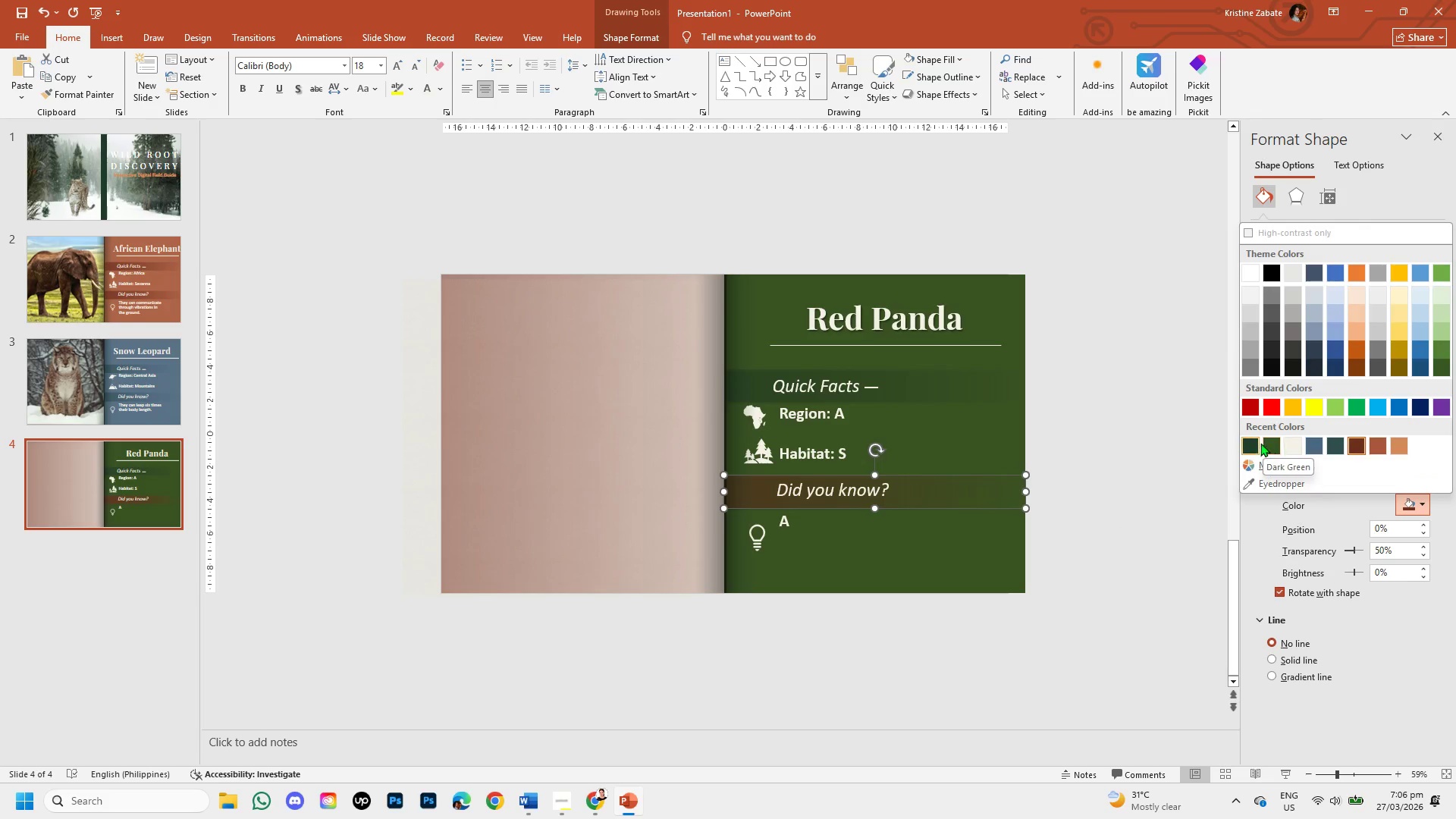 
left_click([1253, 444])
 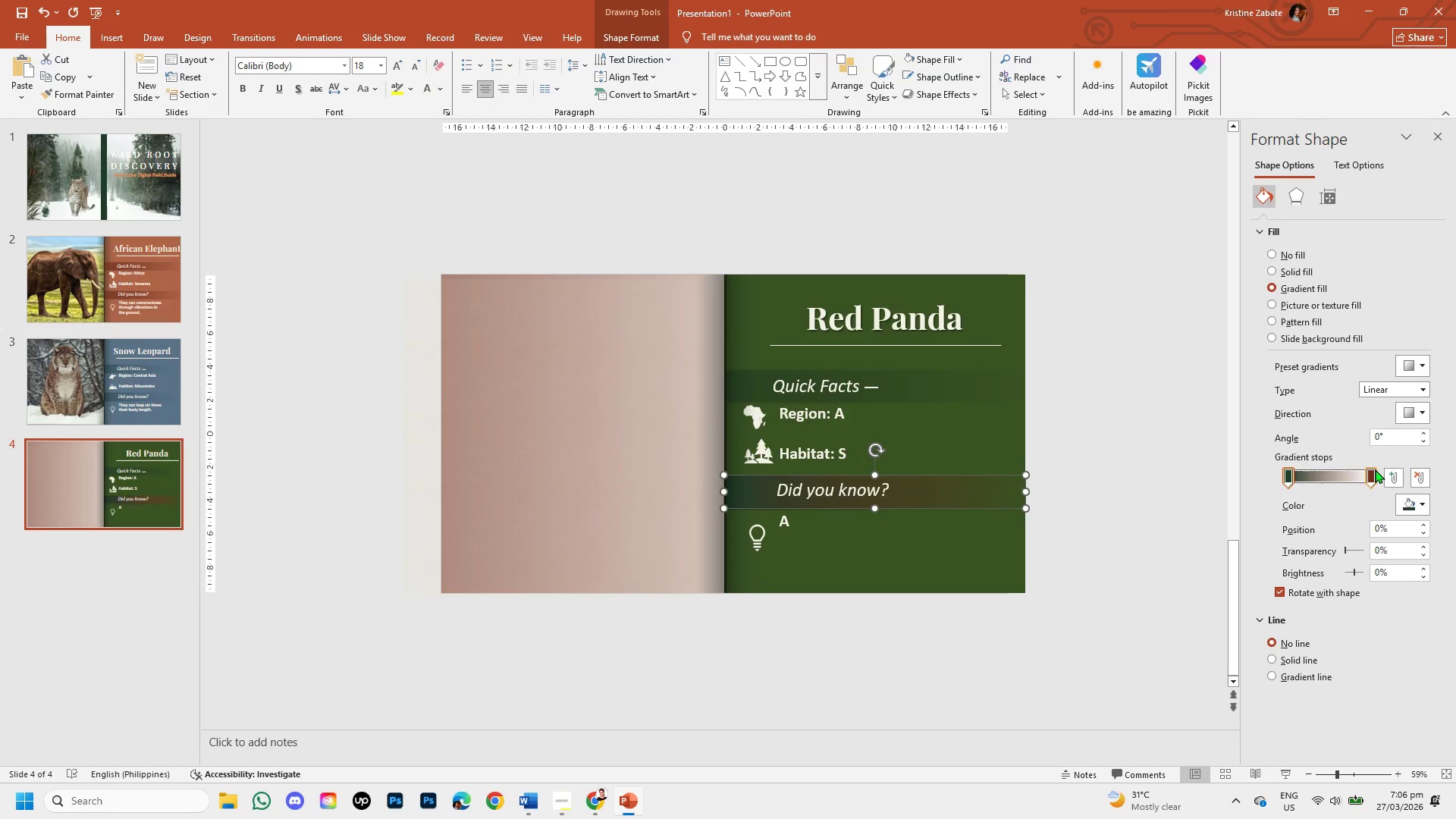 
left_click([1369, 473])
 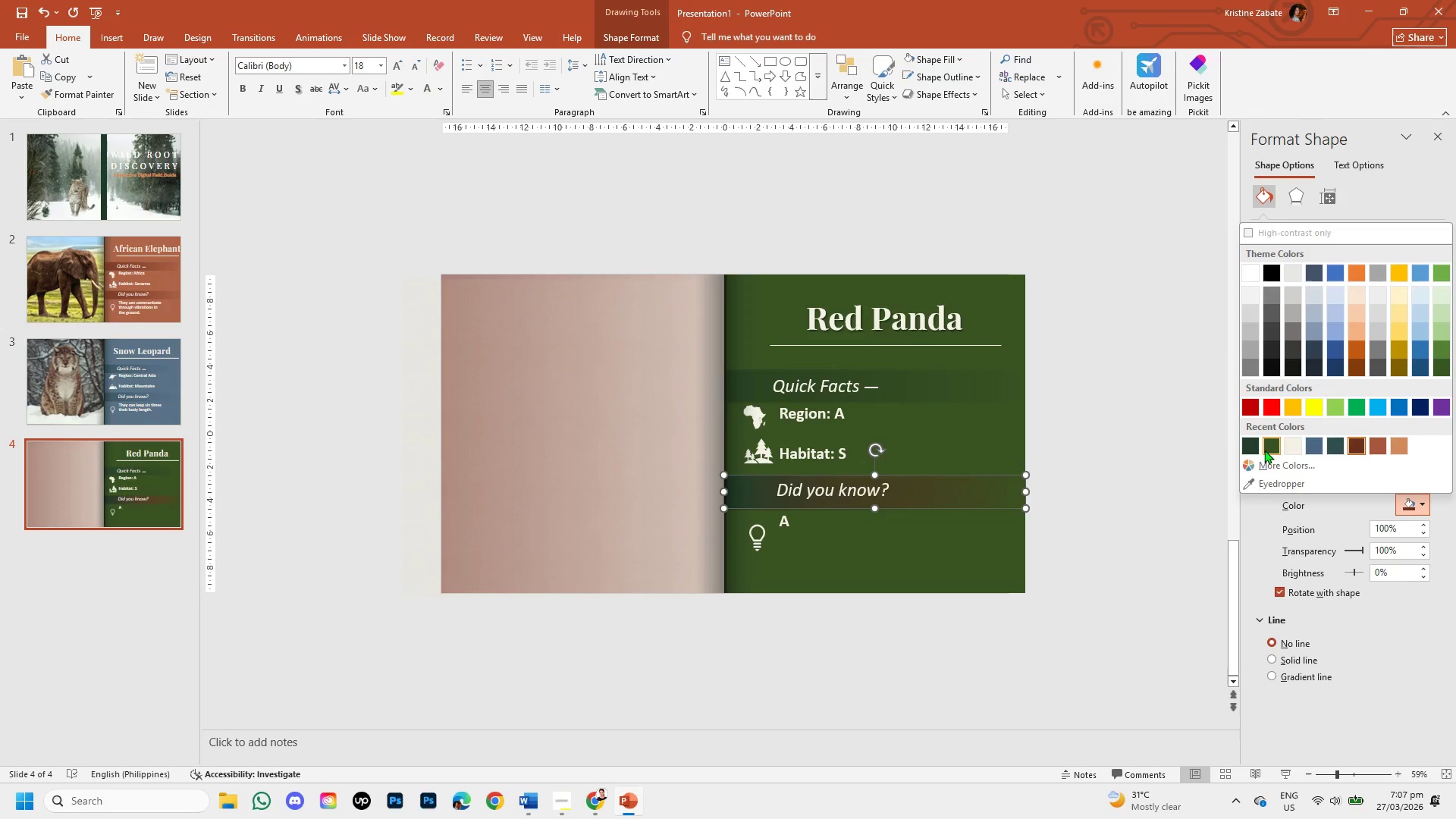 
left_click([1256, 447])
 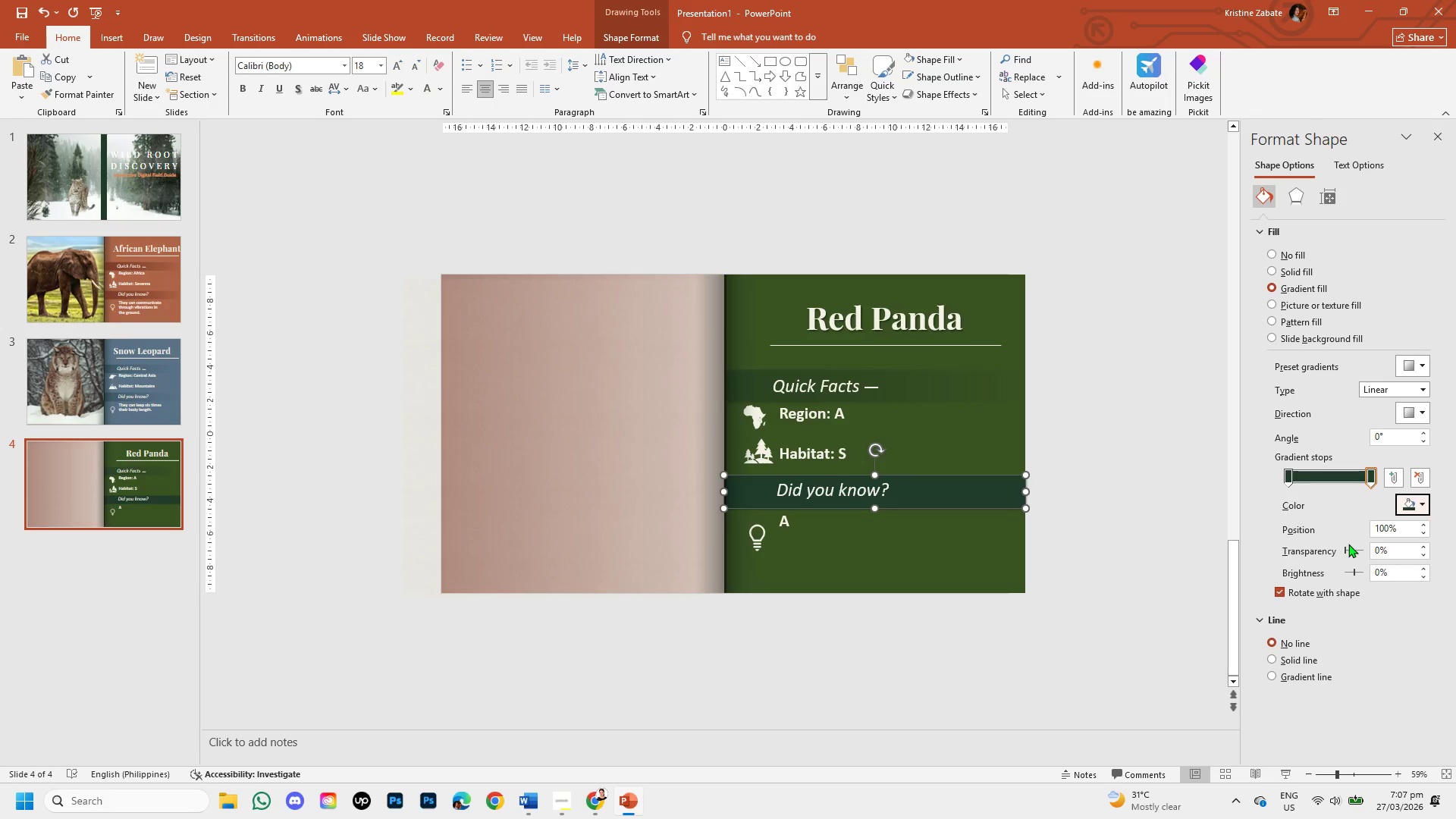 
left_click_drag(start_coordinate=[1346, 546], to_coordinate=[1365, 551])
 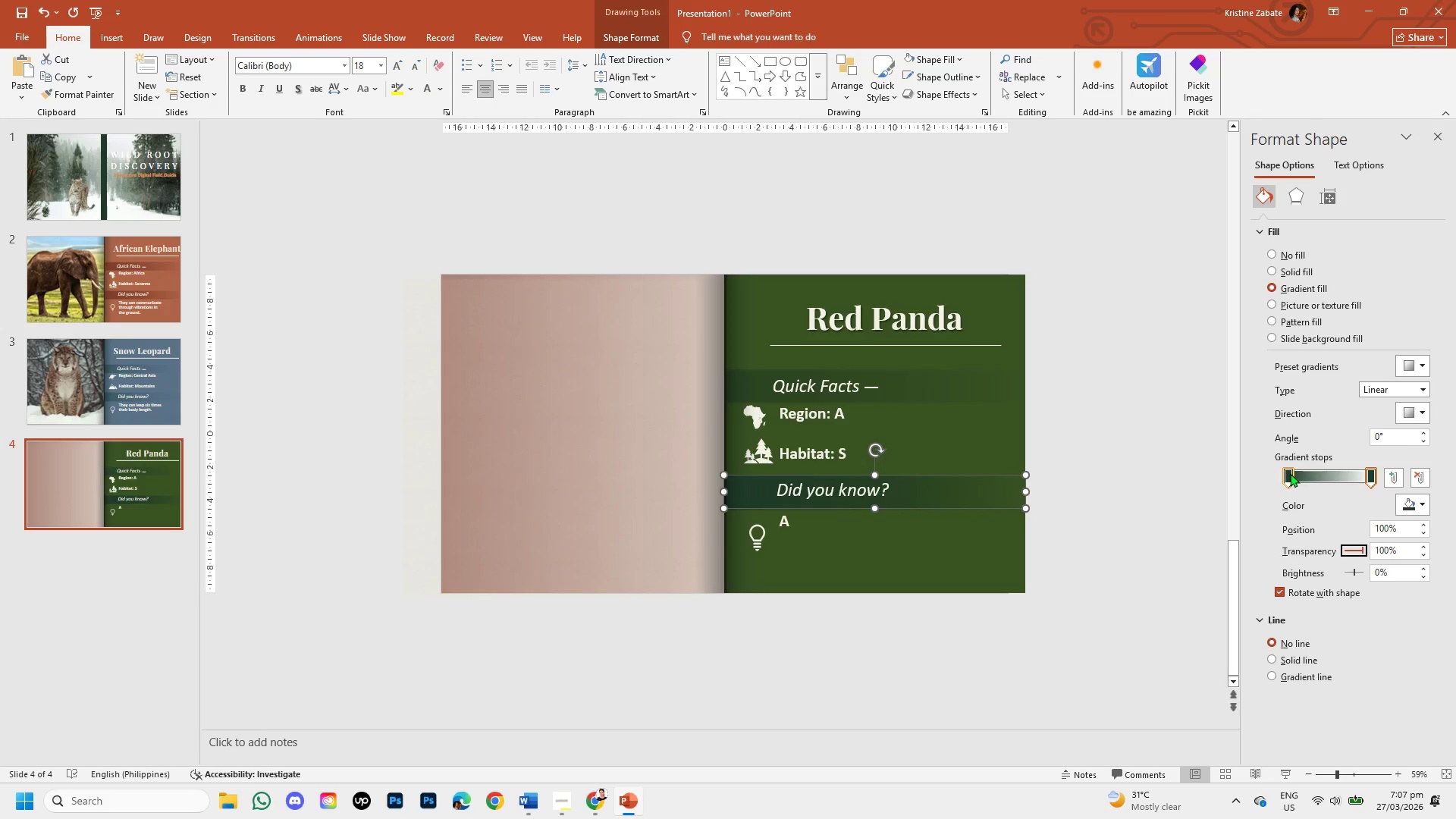 
left_click([1290, 473])
 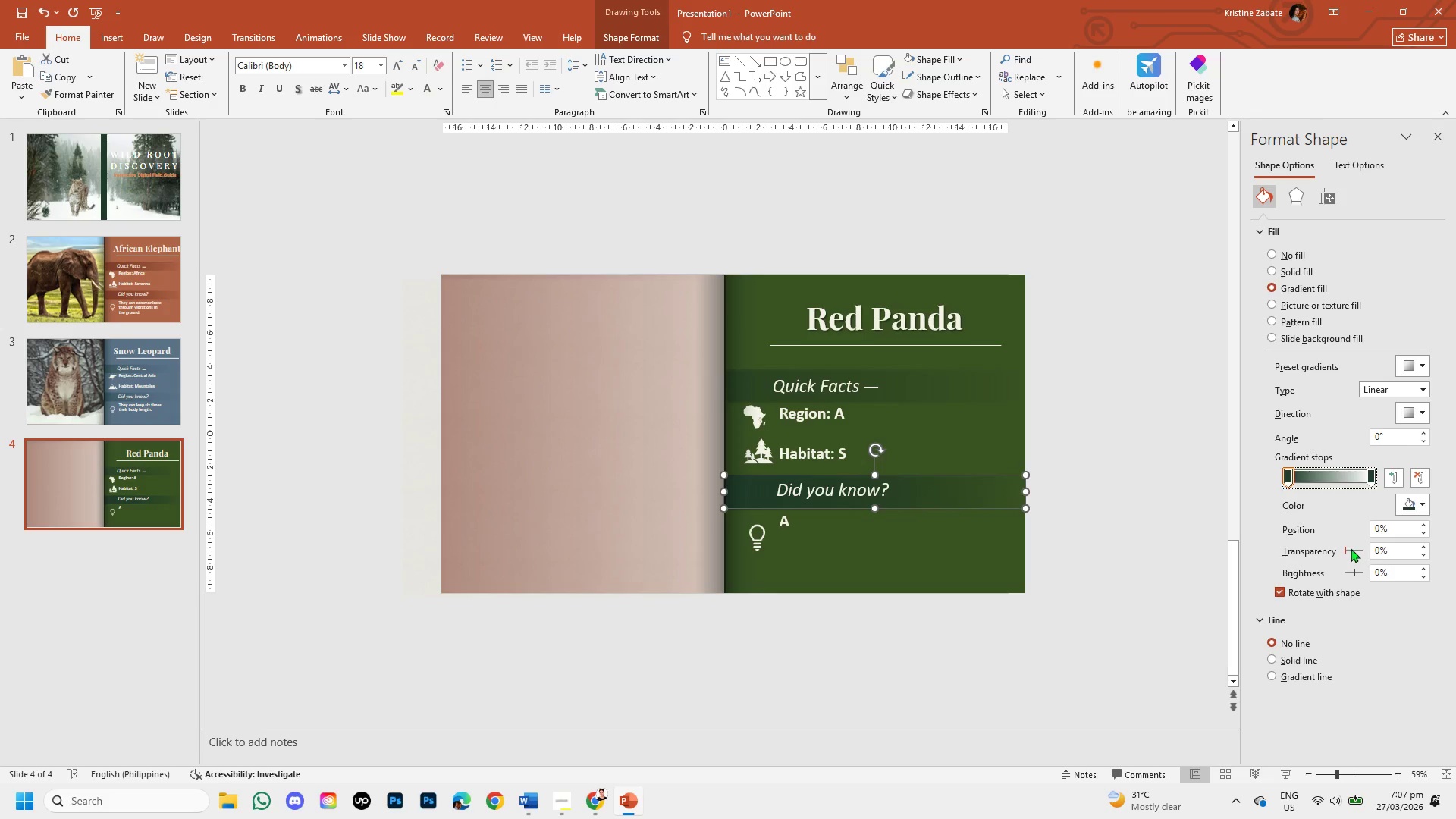 
left_click([1351, 548])
 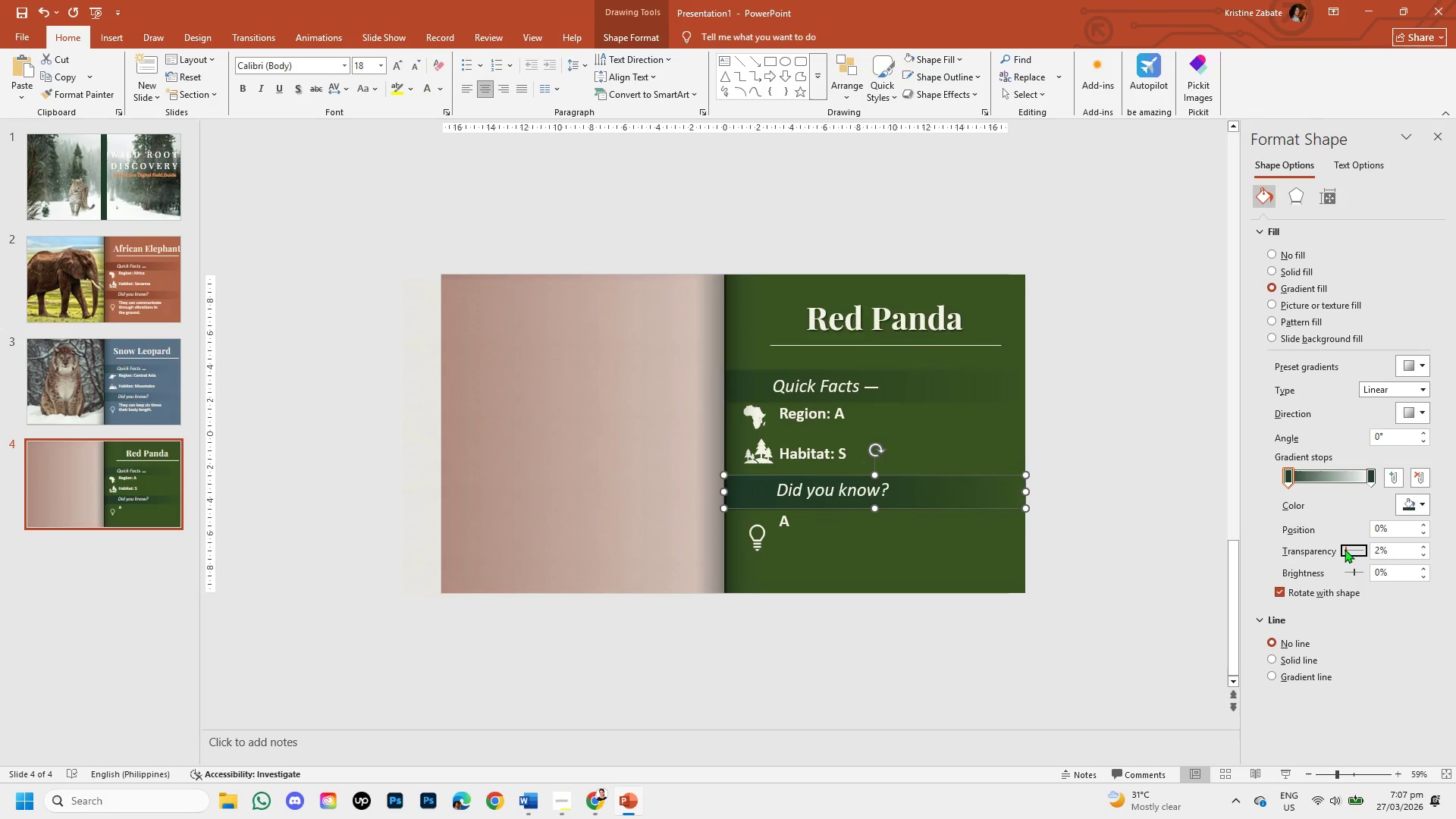 
left_click_drag(start_coordinate=[1345, 549], to_coordinate=[1355, 553])
 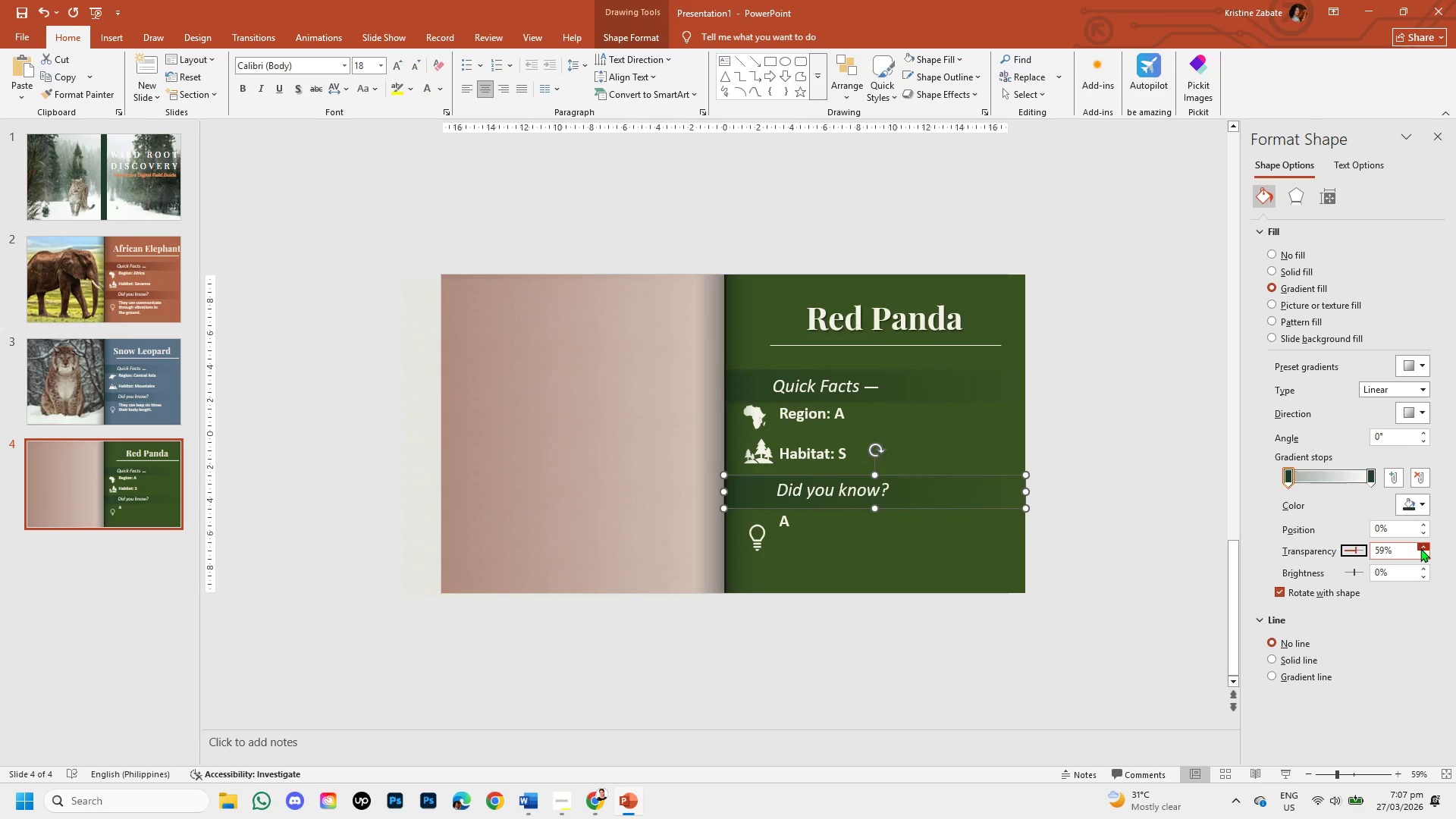 
left_click([1420, 548])
 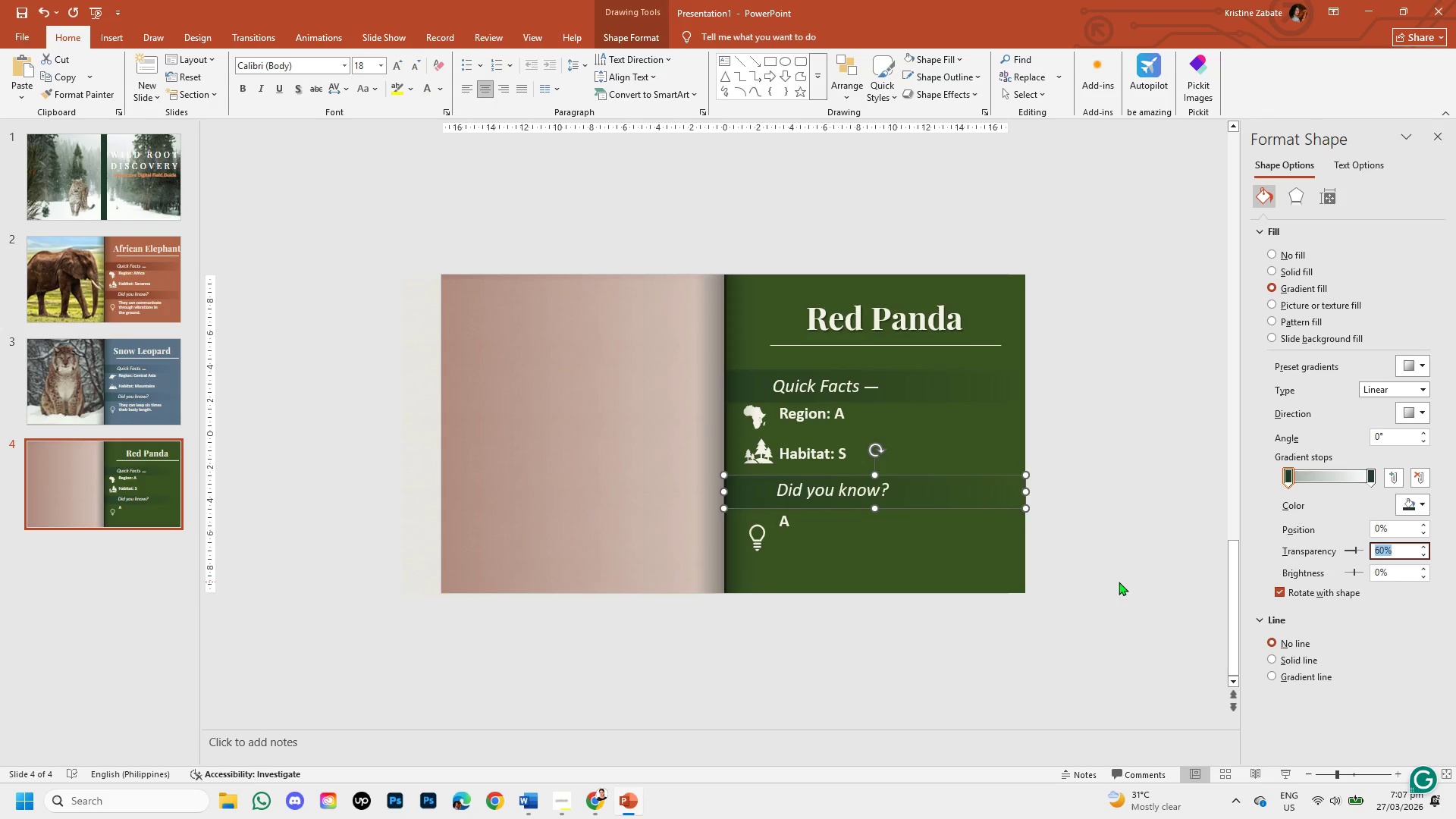 
left_click([1119, 582])
 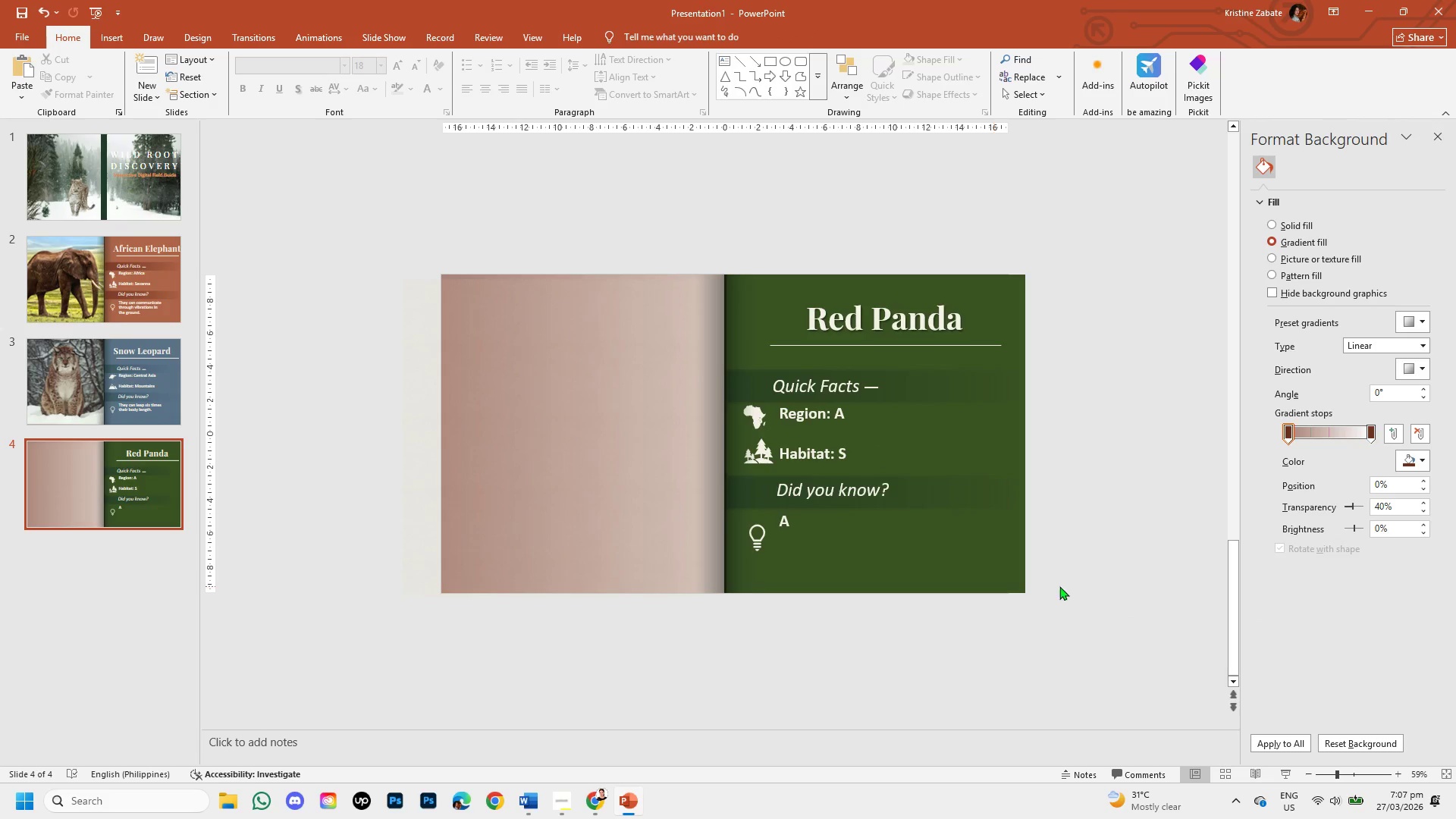 
left_click([982, 494])
 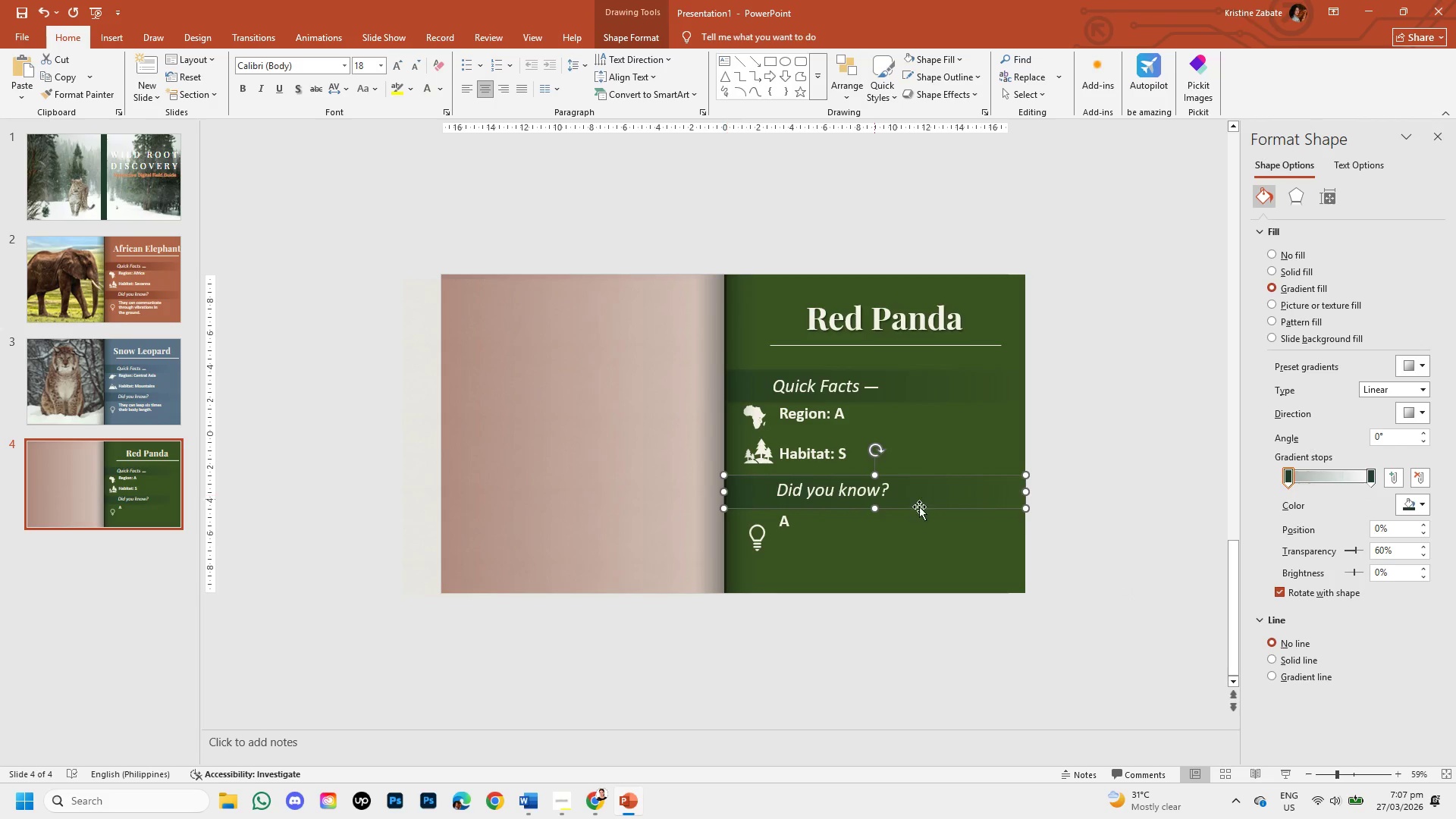 
left_click([1122, 575])
 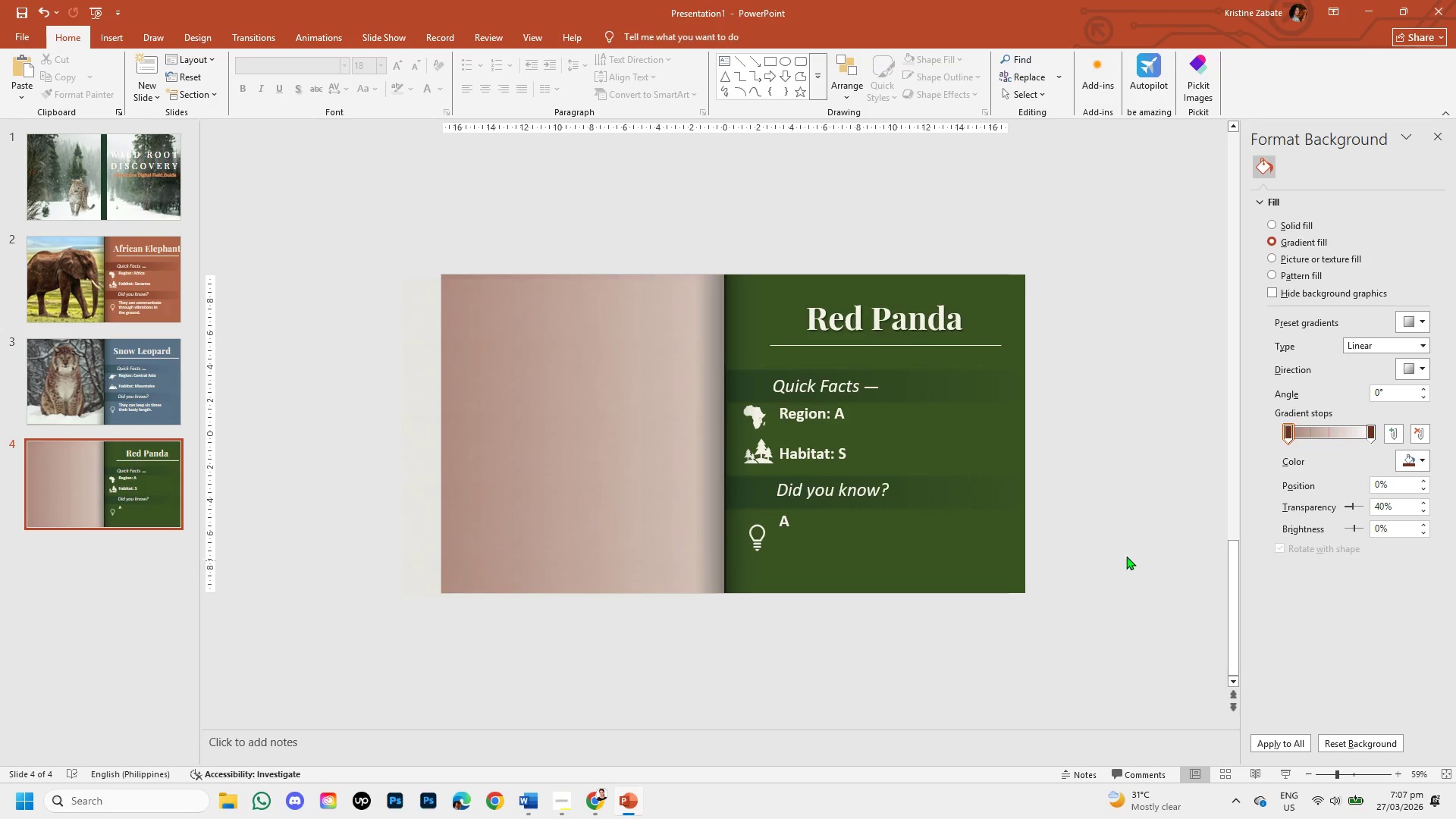 
left_click([1431, 140])
 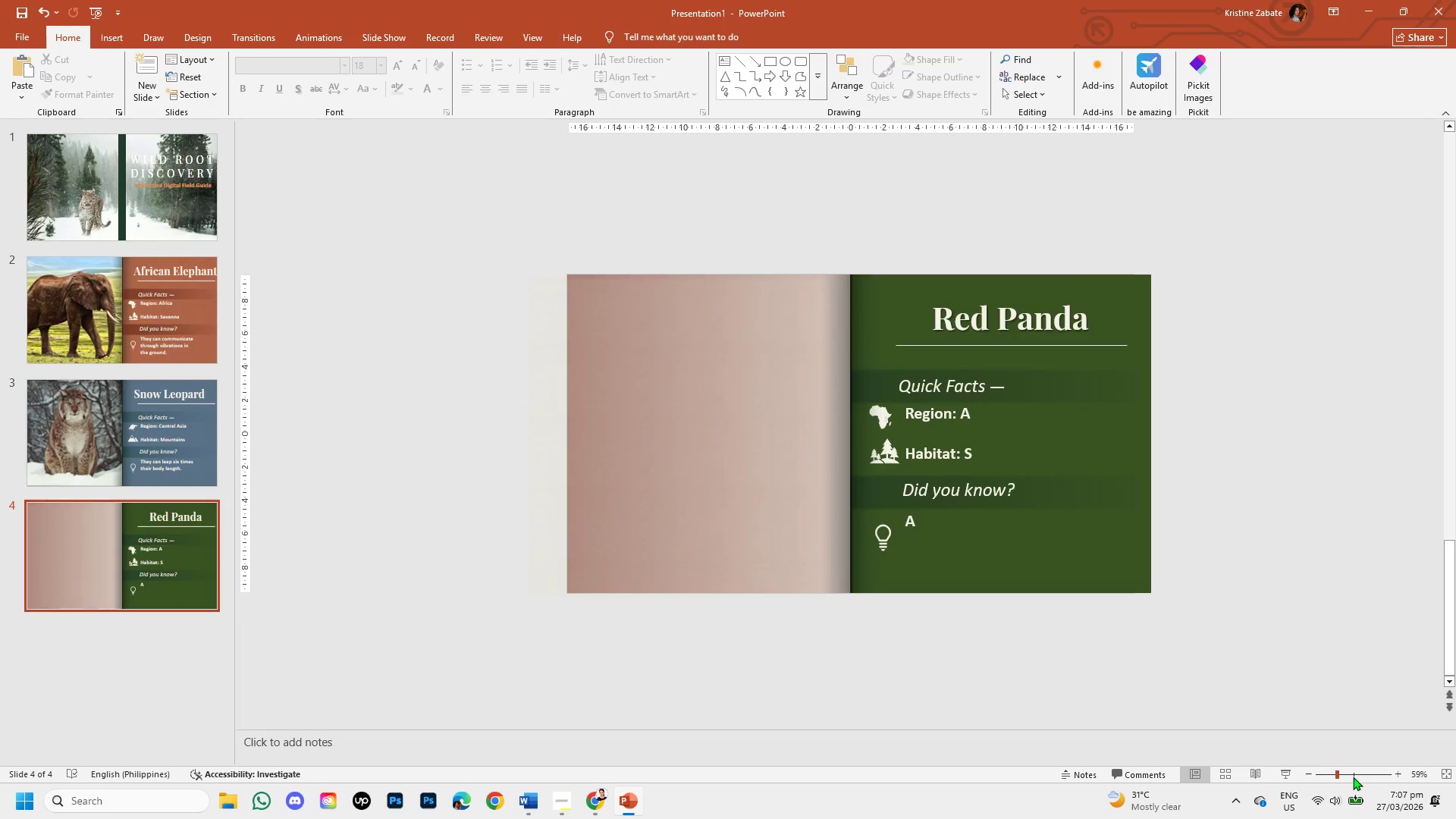 
left_click([1351, 774])
 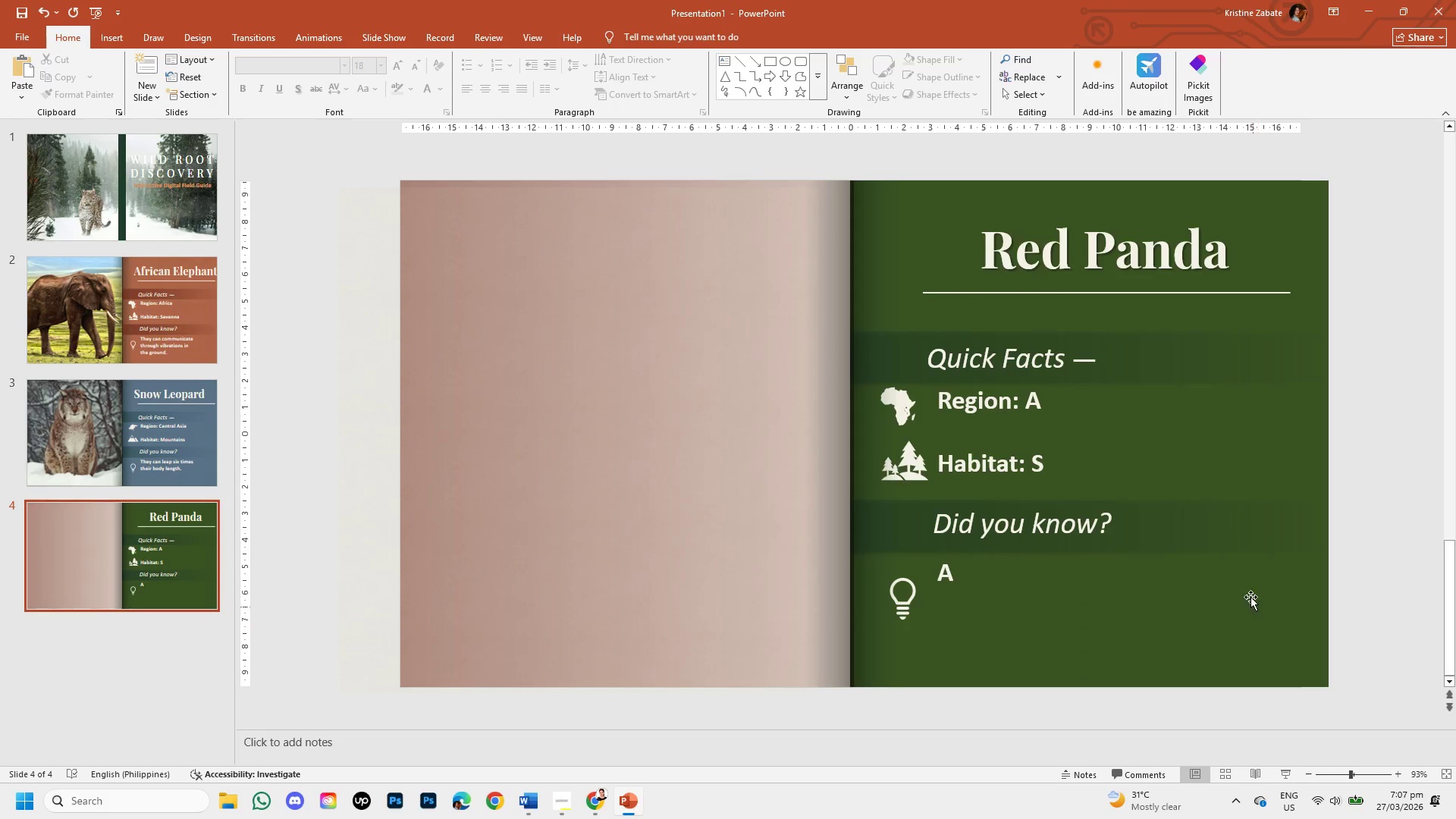 
left_click([1232, 547])
 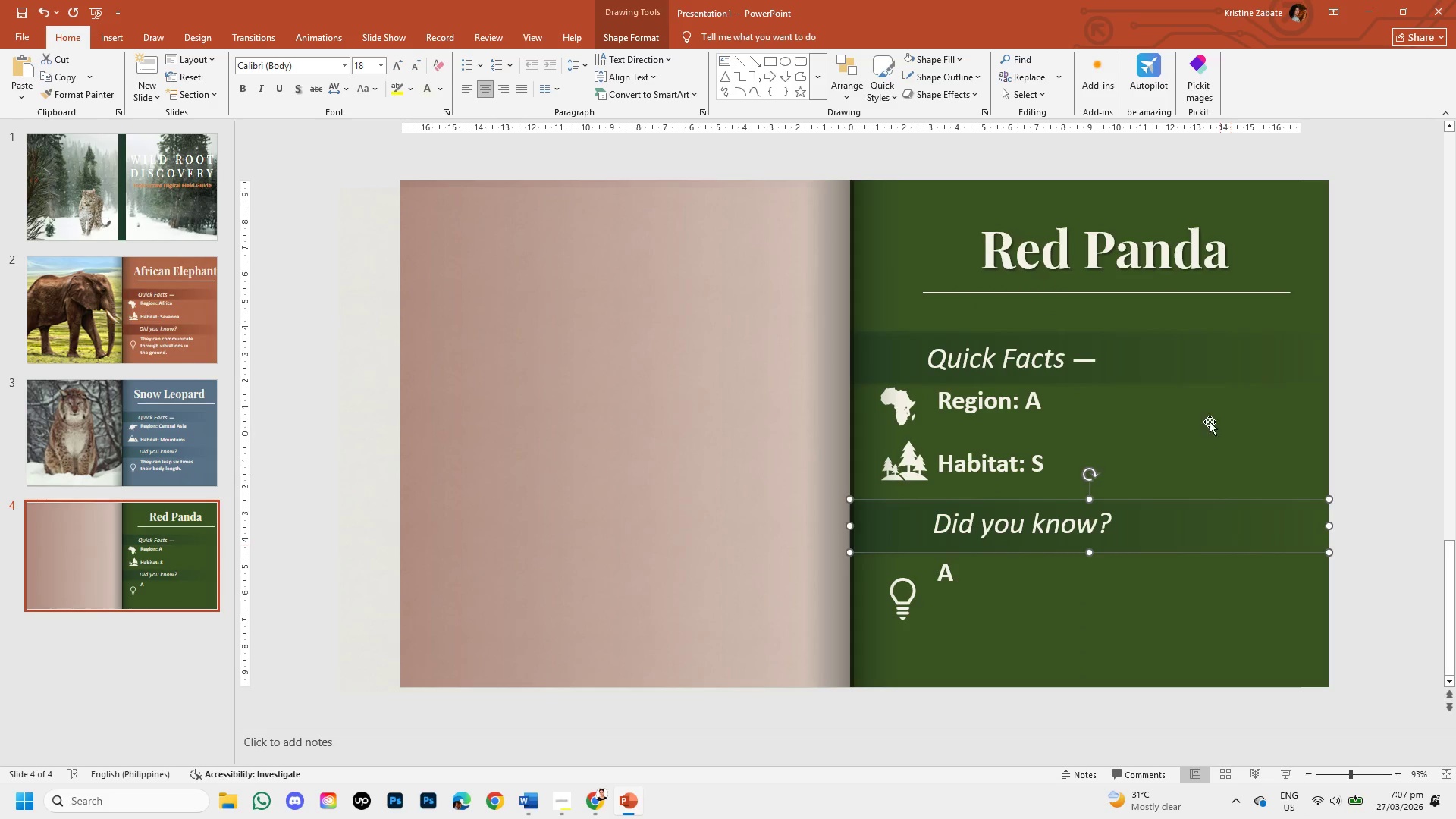 
left_click([1197, 365])
 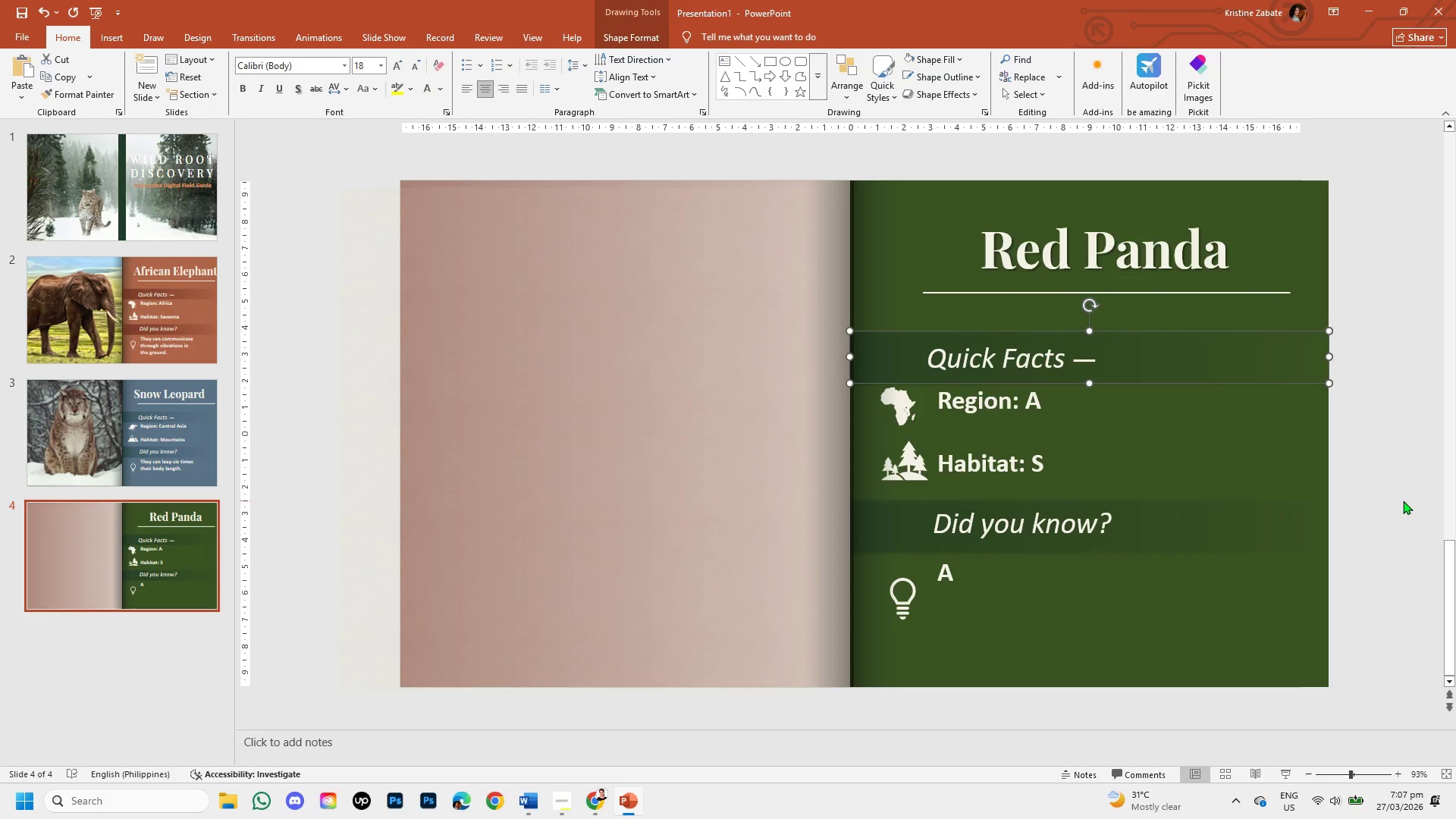 
left_click([1403, 500])
 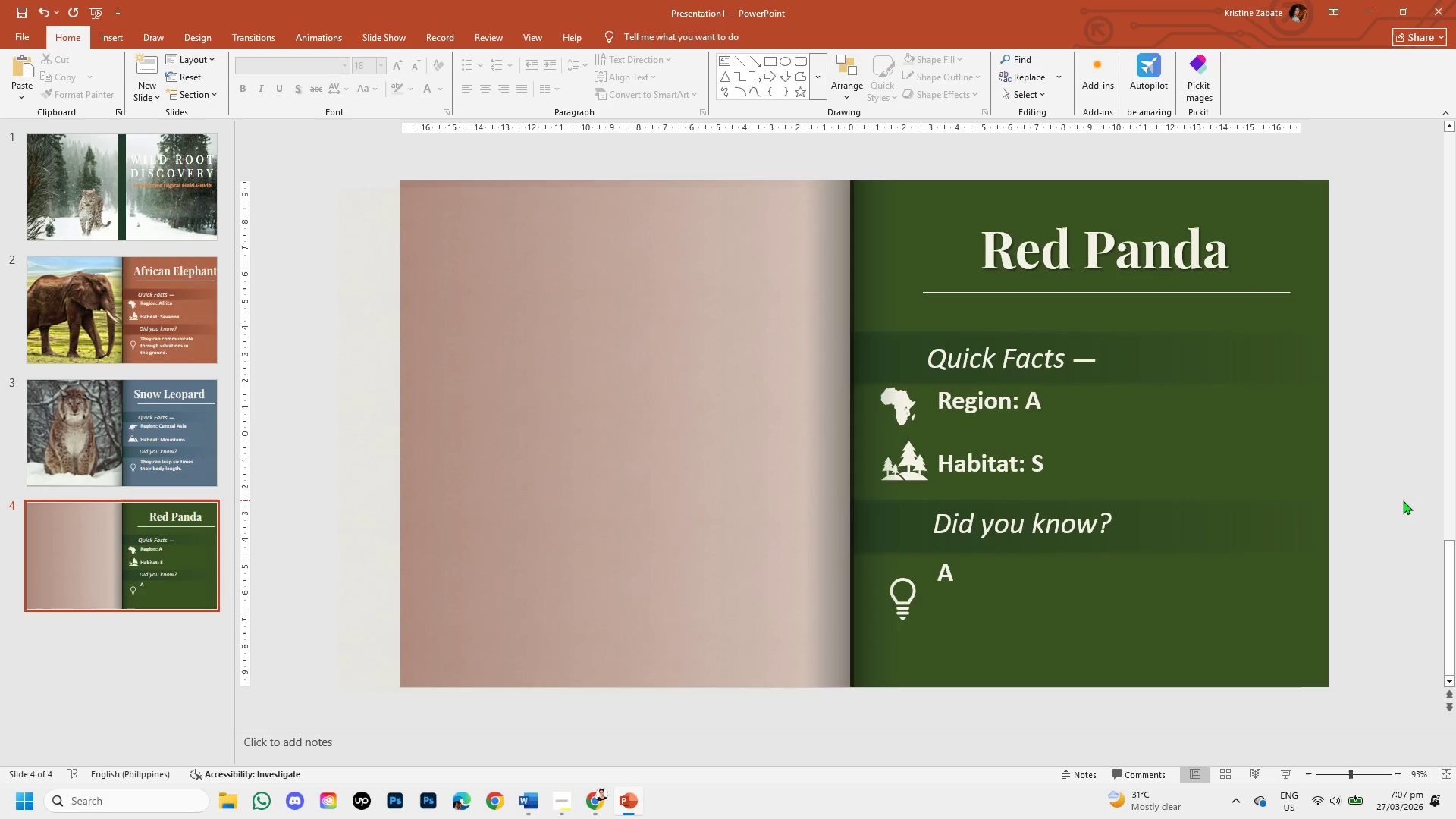 
wait(6.73)
 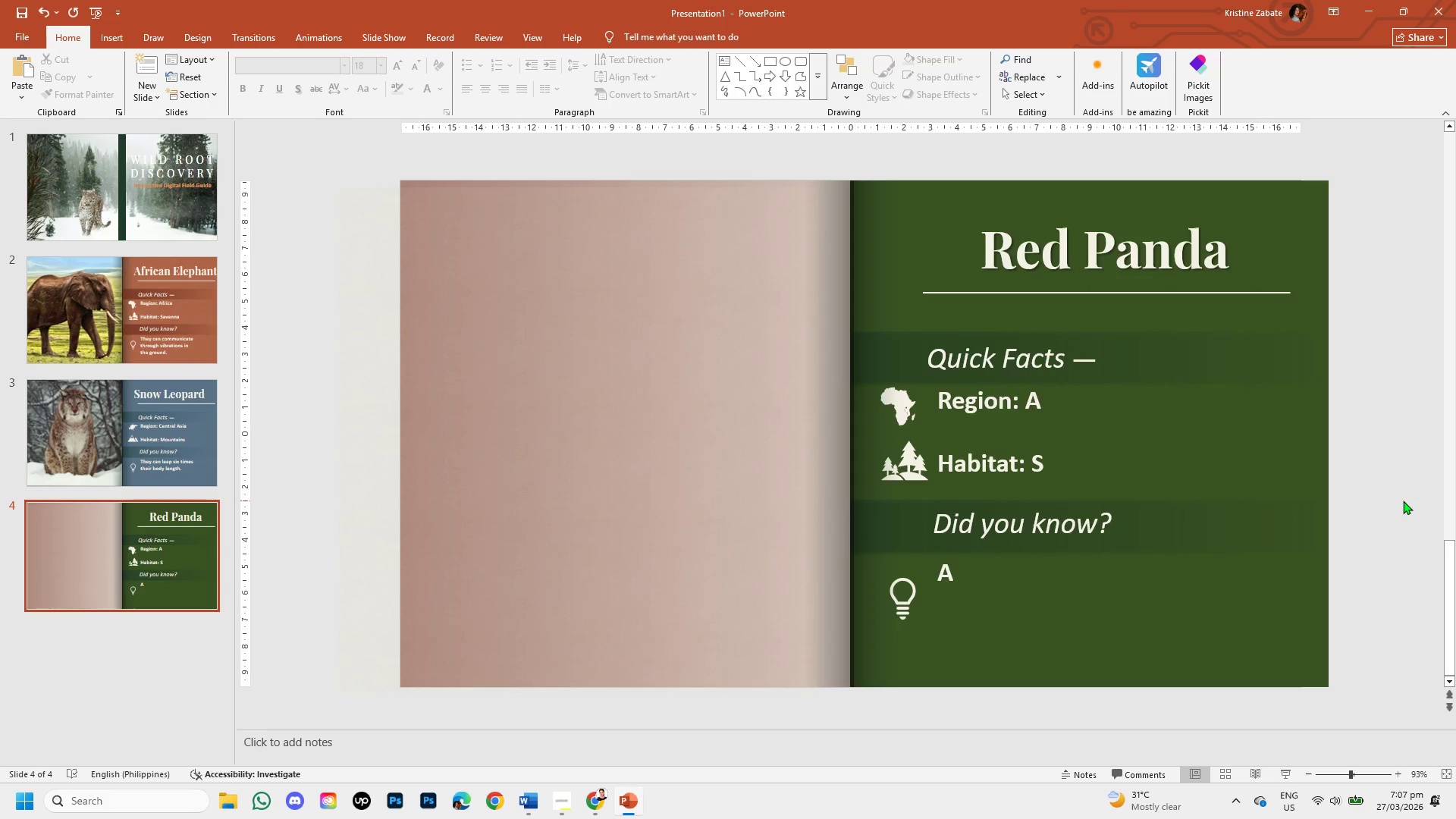 
left_click([163, 435])
 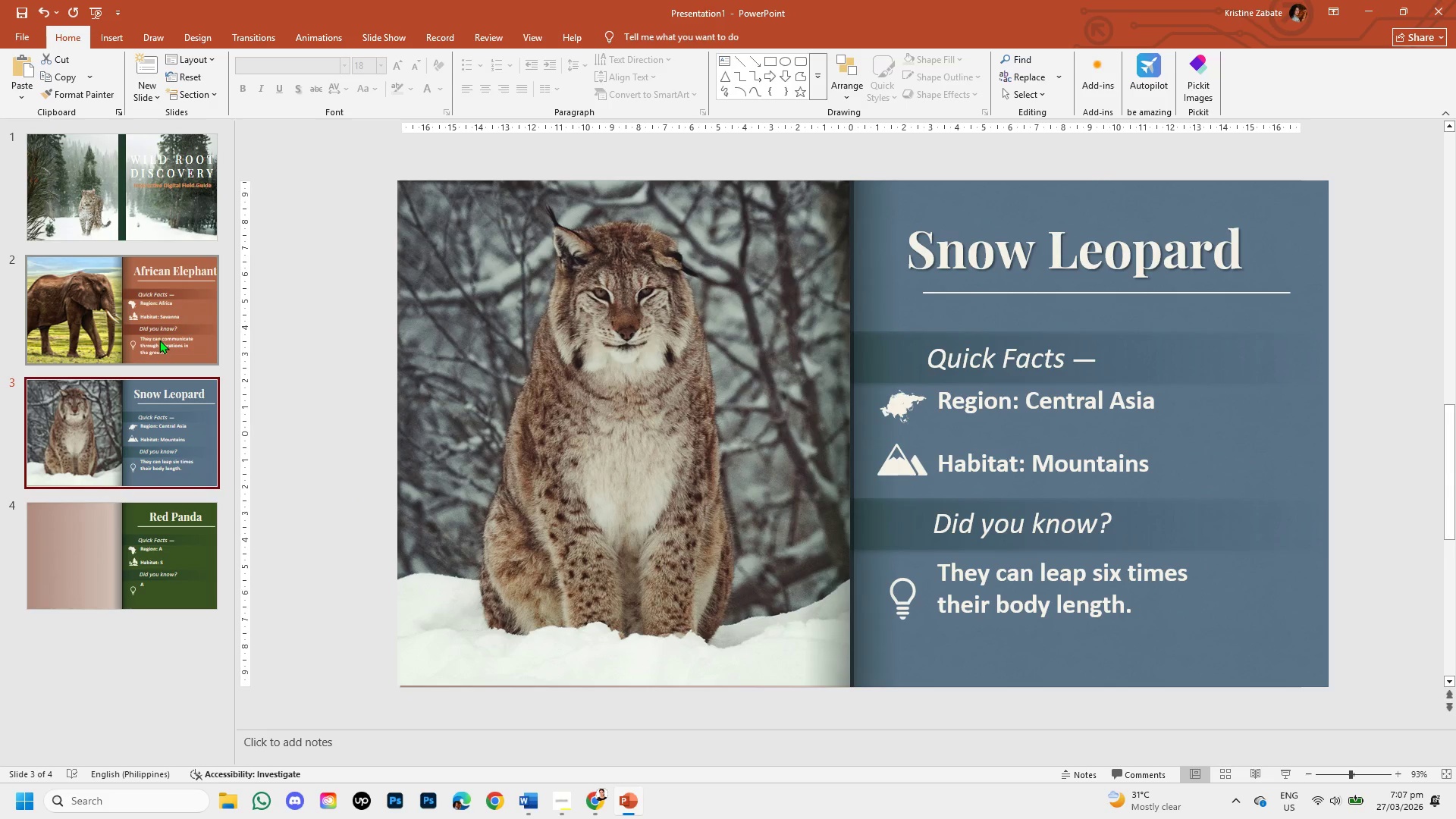 
left_click([159, 339])
 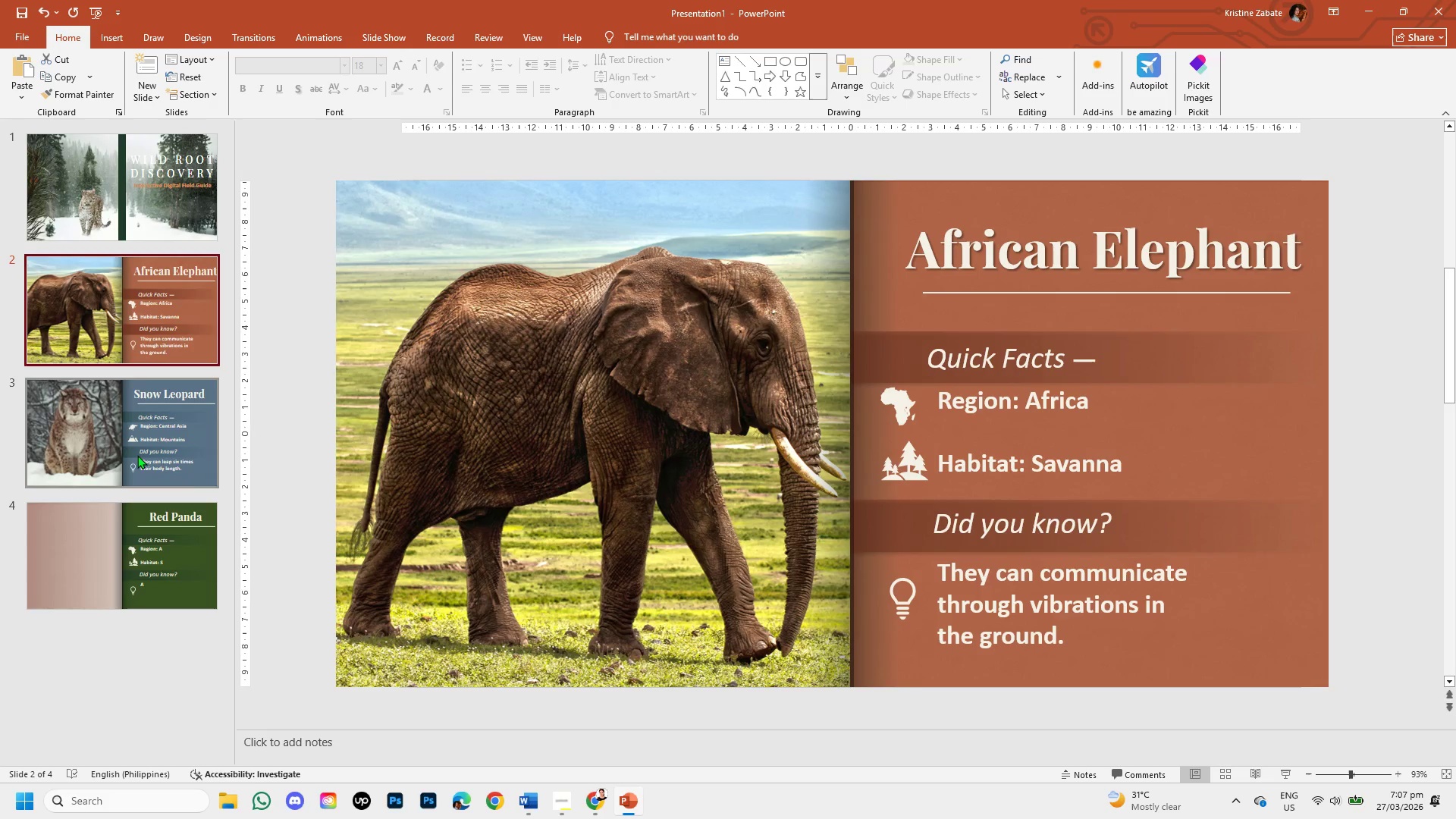 
left_click([127, 524])
 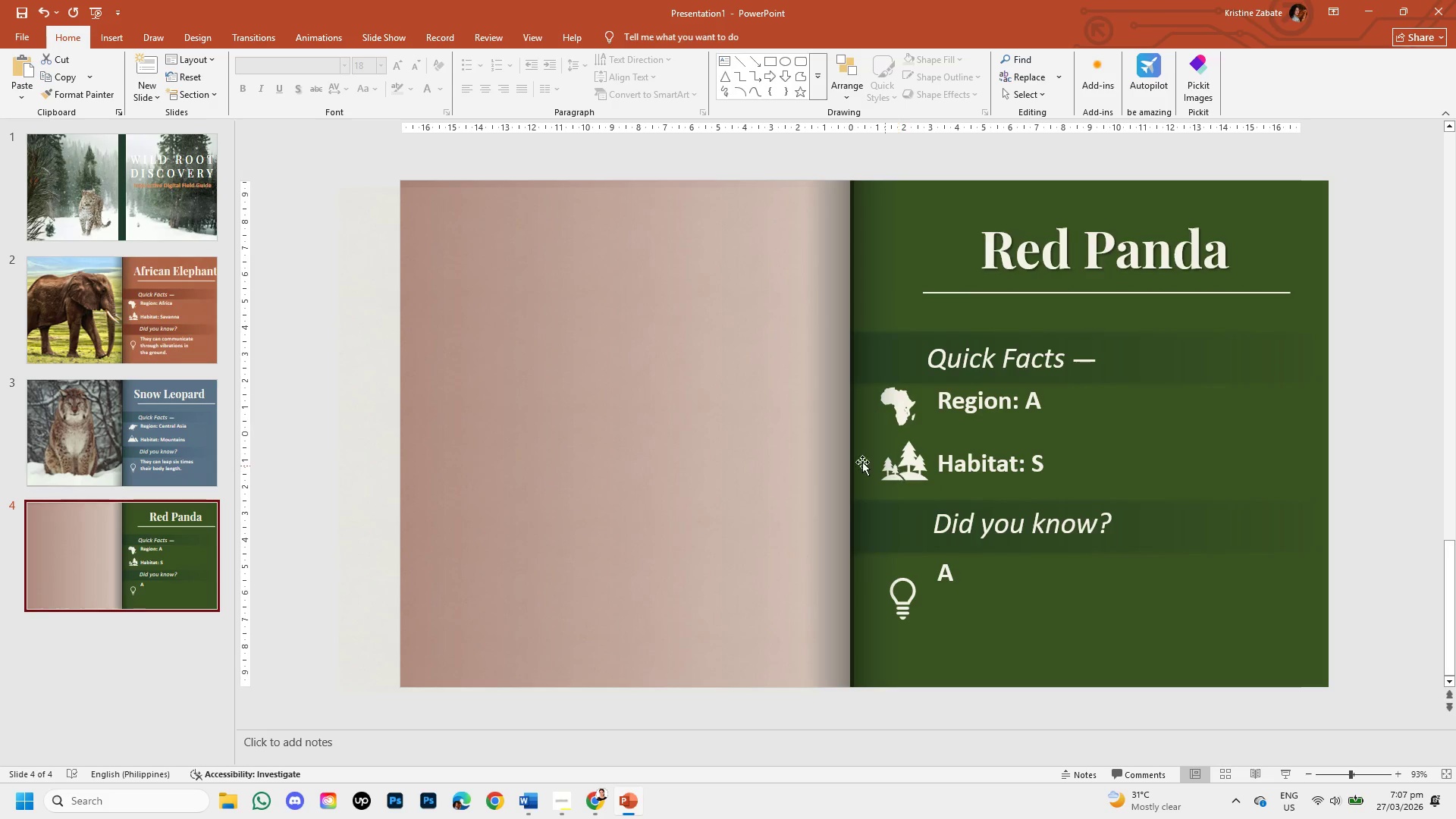 
left_click([157, 434])
 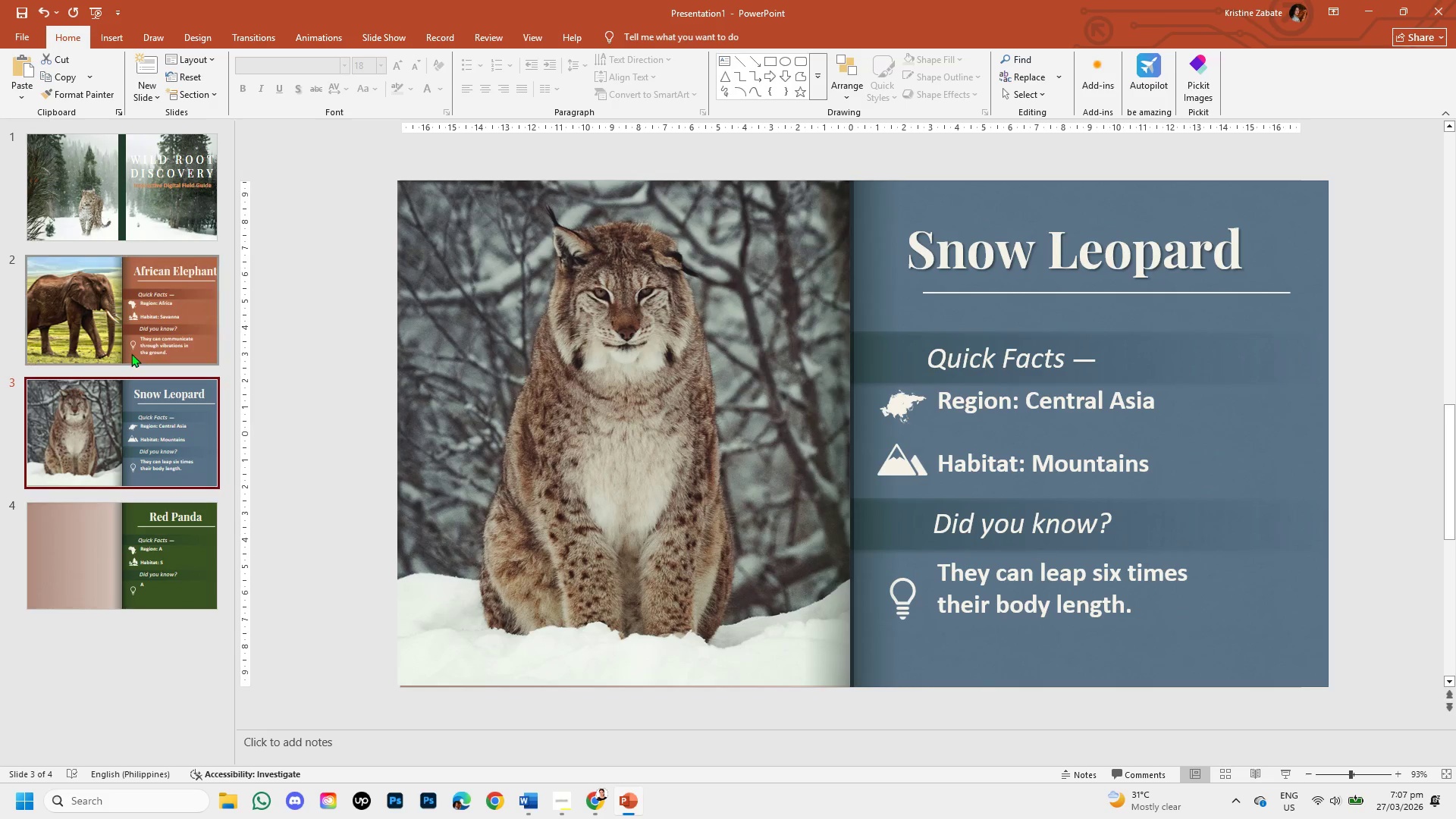 
left_click([131, 353])
 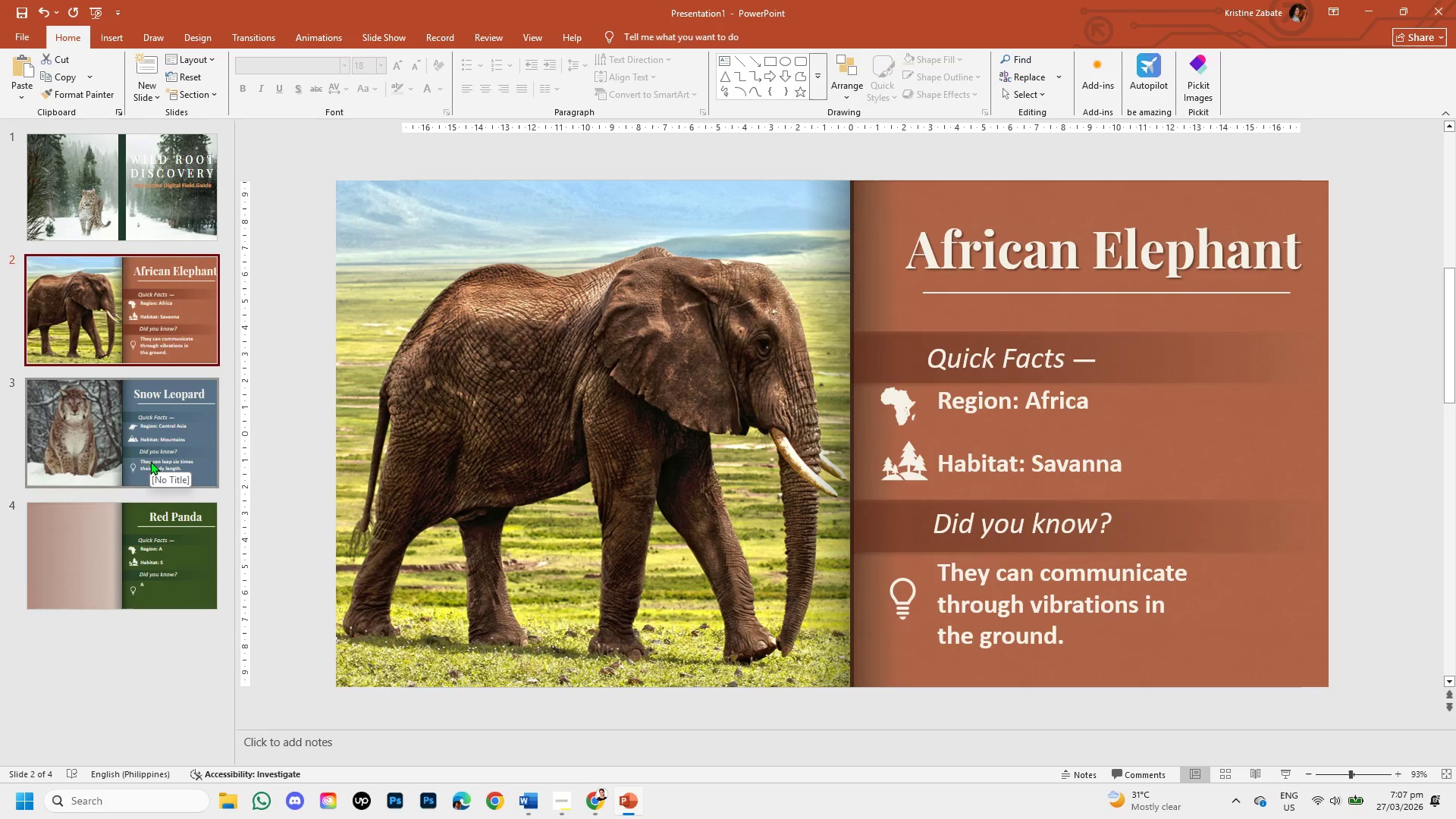 
left_click([176, 536])
 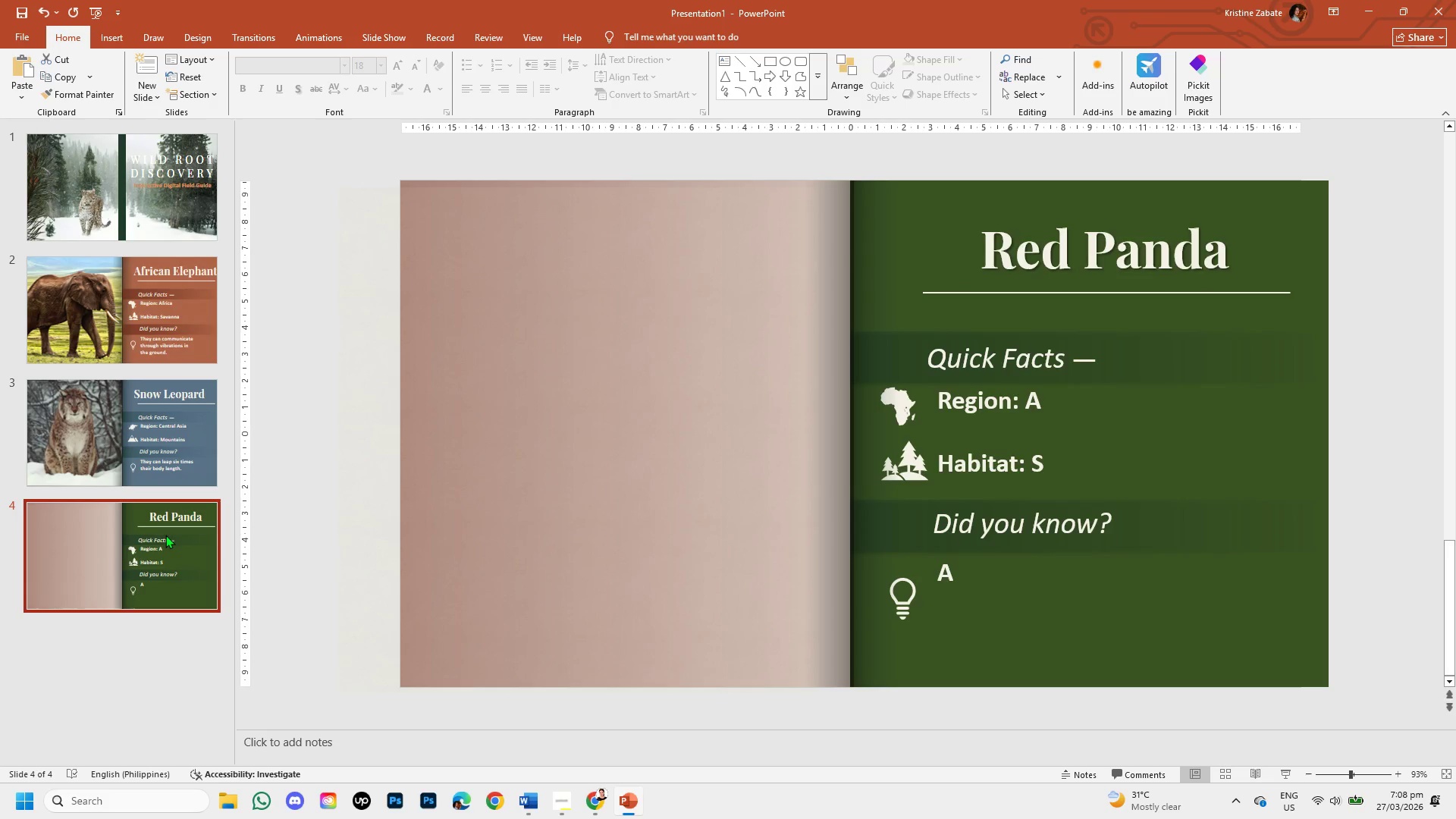 
wait(13.69)
 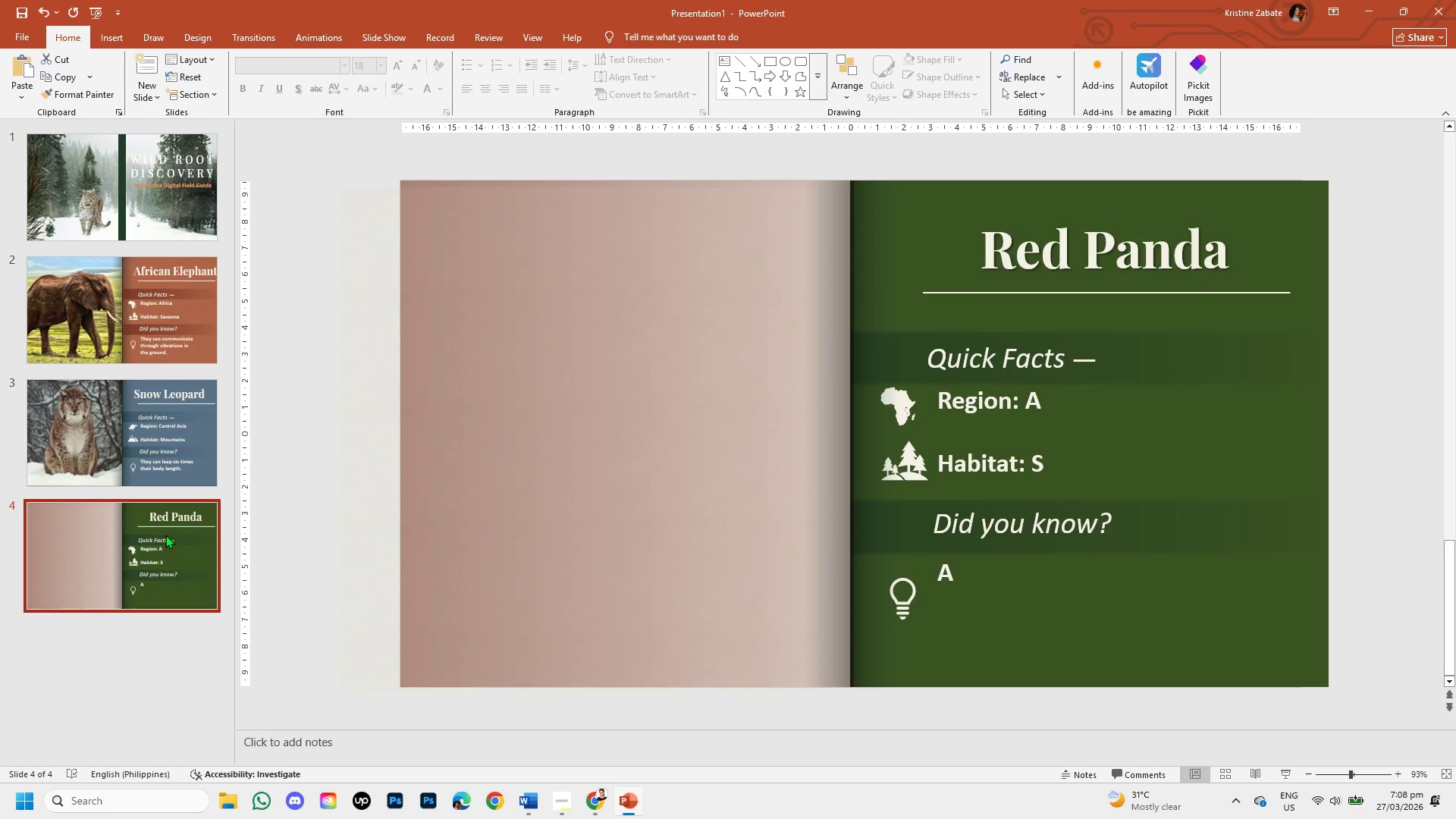 
left_click([601, 810])
 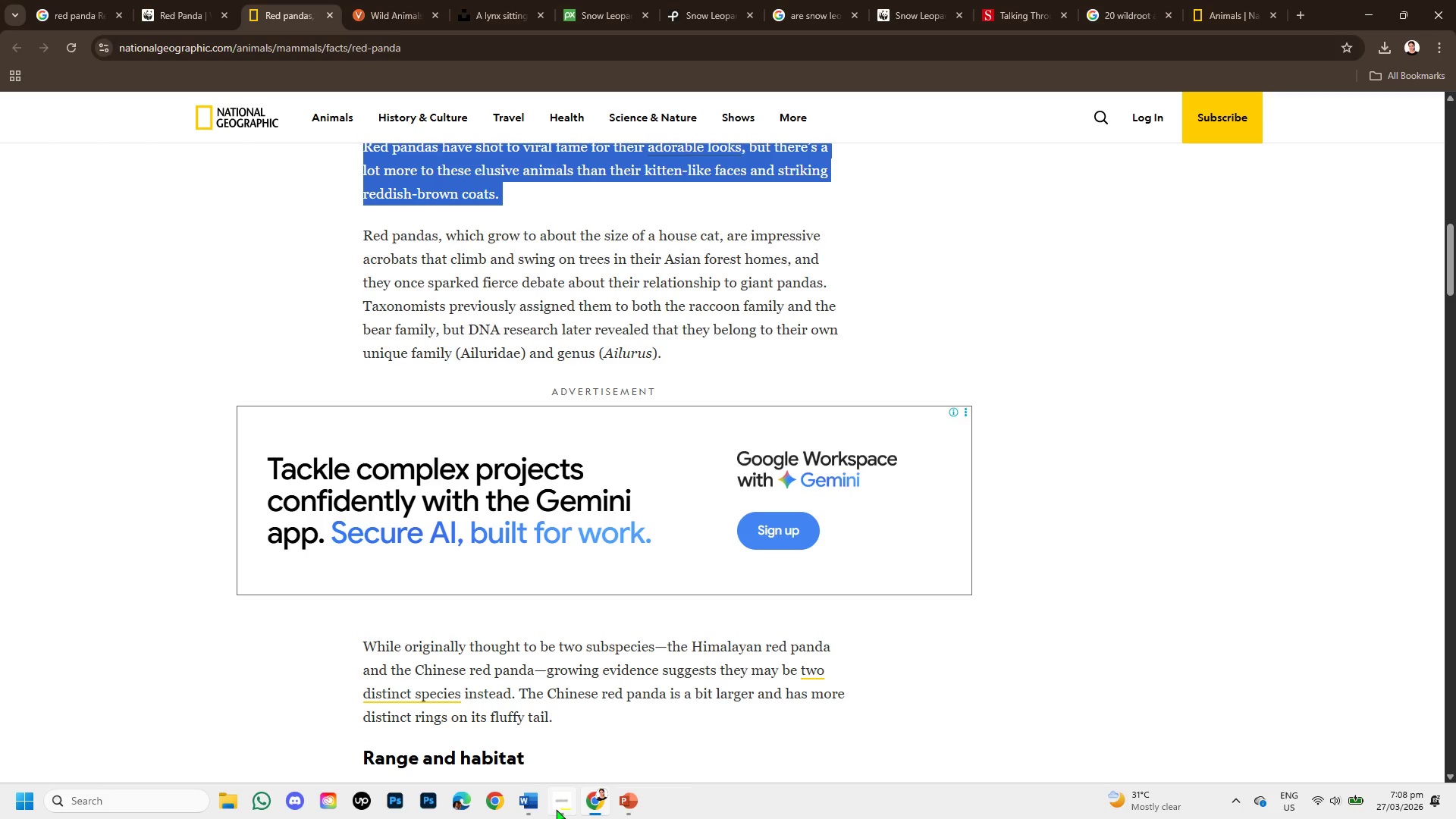 
left_click([558, 809])